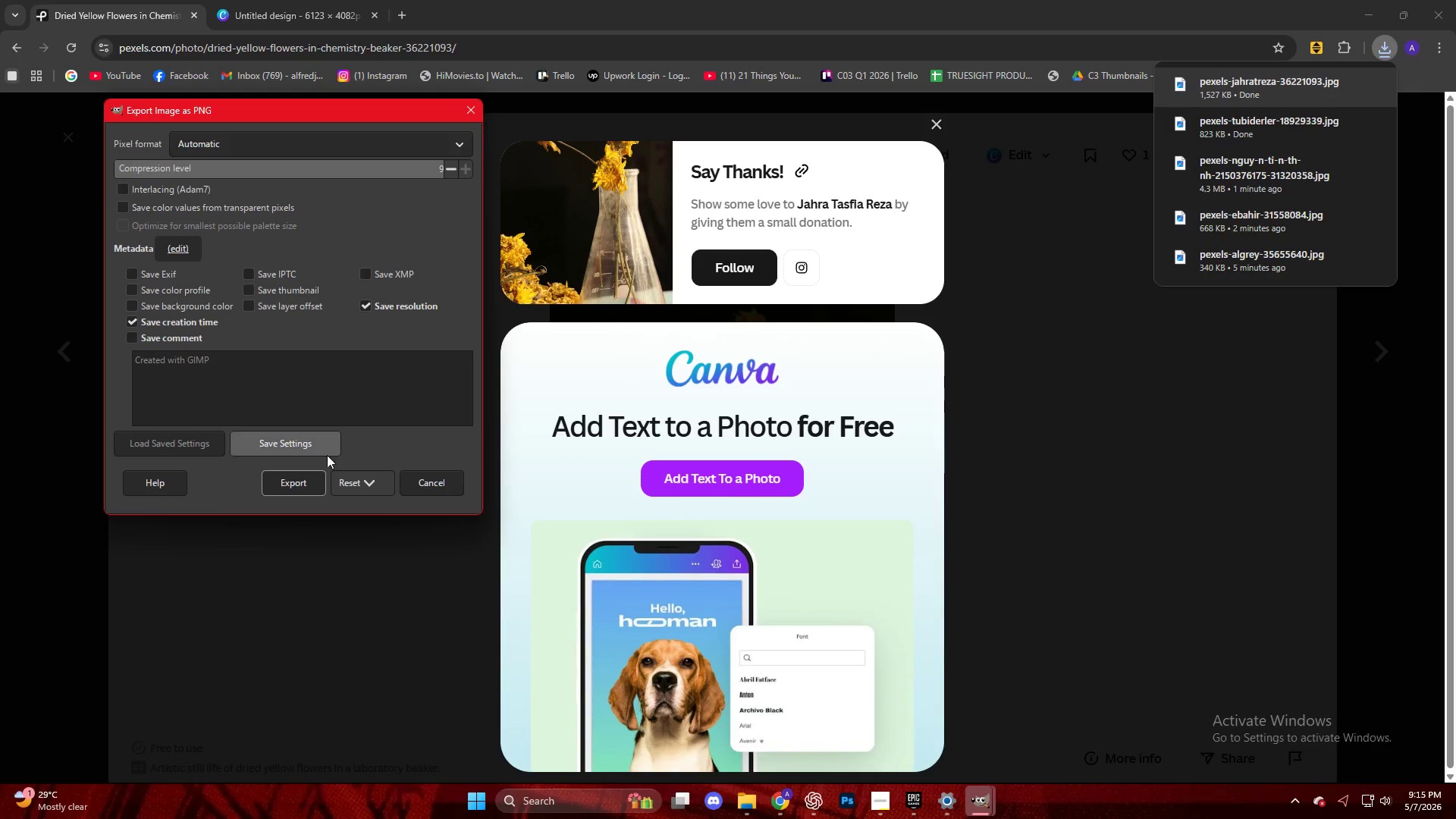 
left_click([303, 479])
 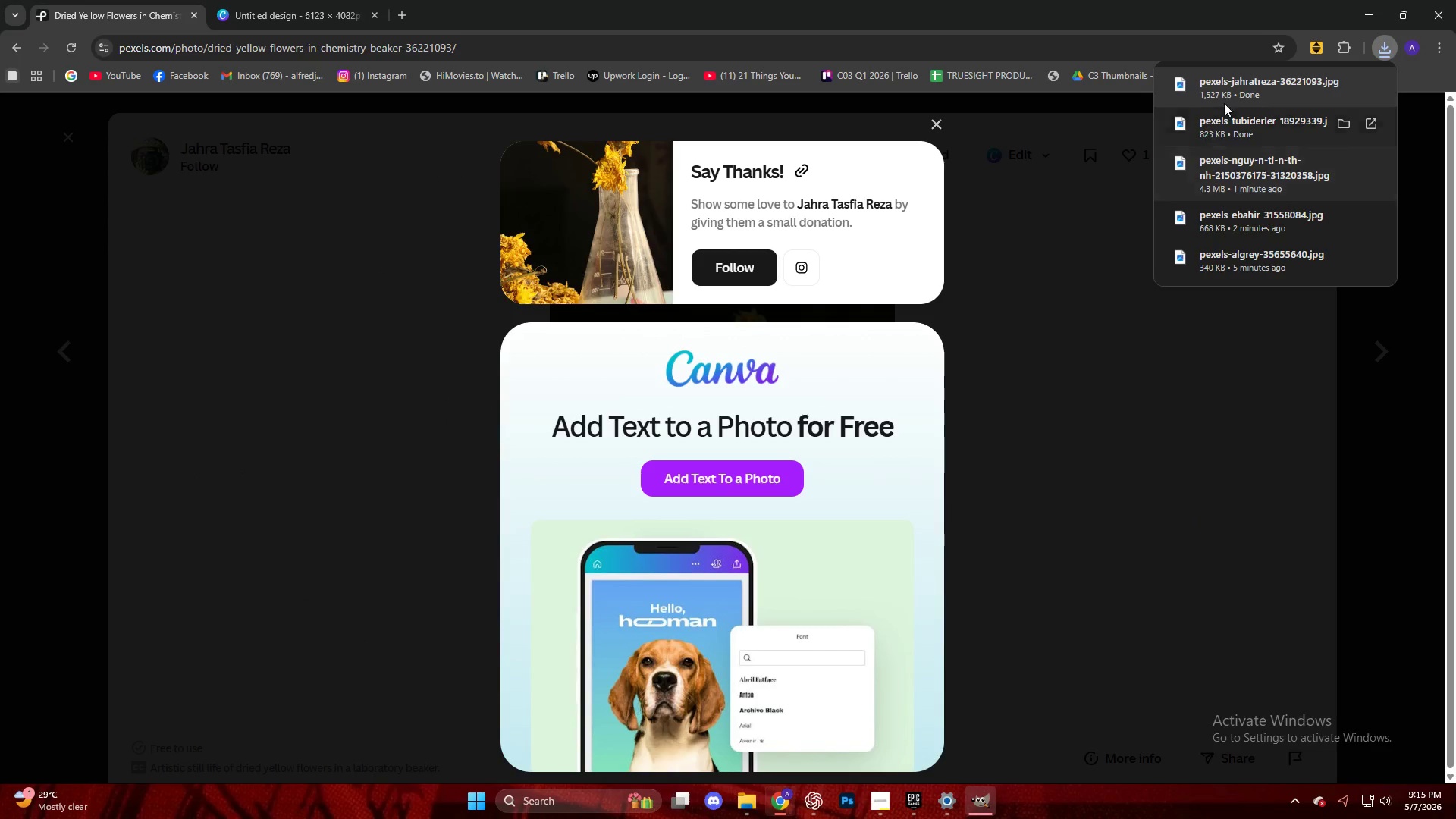 
left_click_drag(start_coordinate=[1230, 93], to_coordinate=[860, 459])
 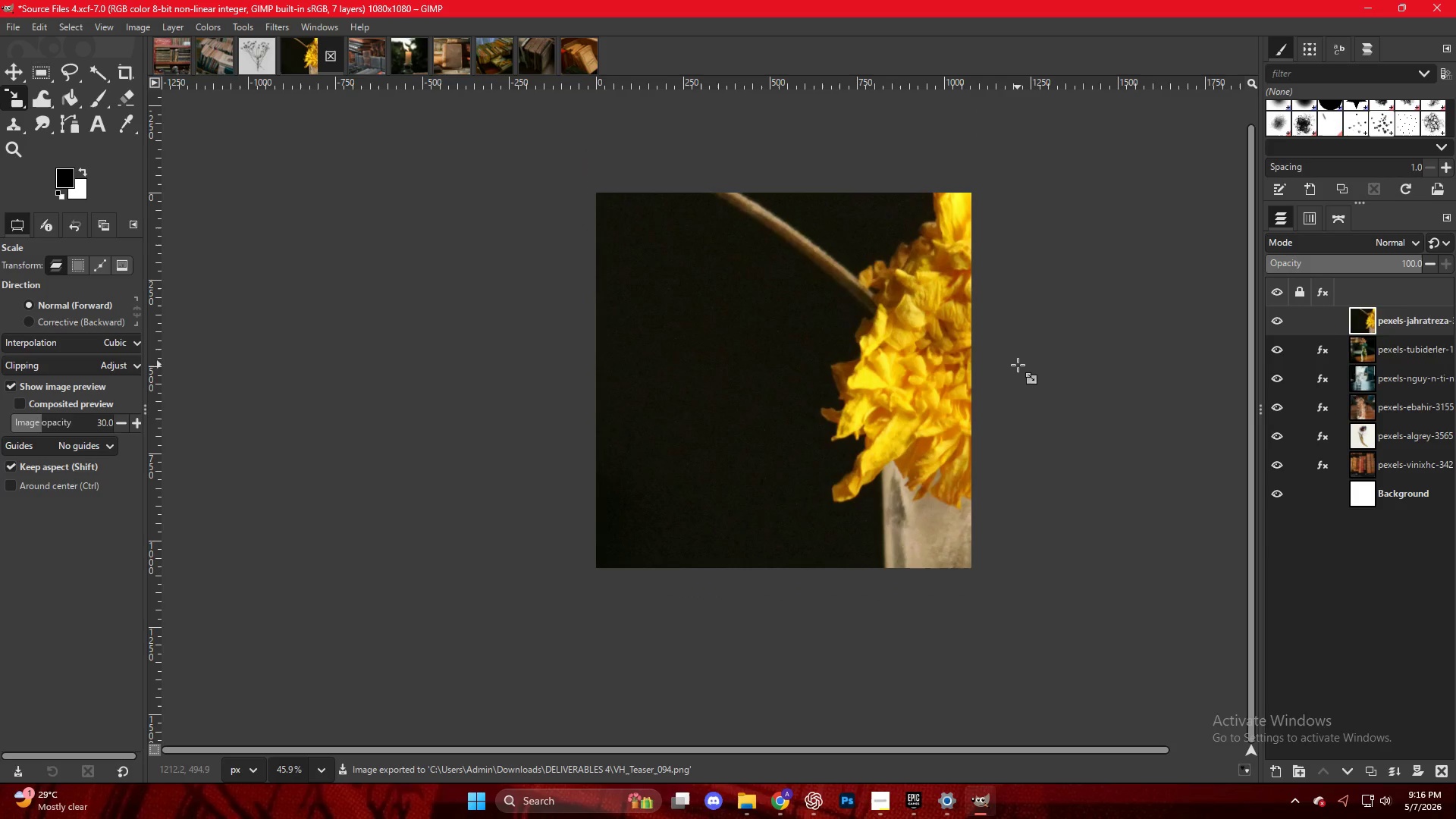 
key(Control+ControlLeft)
 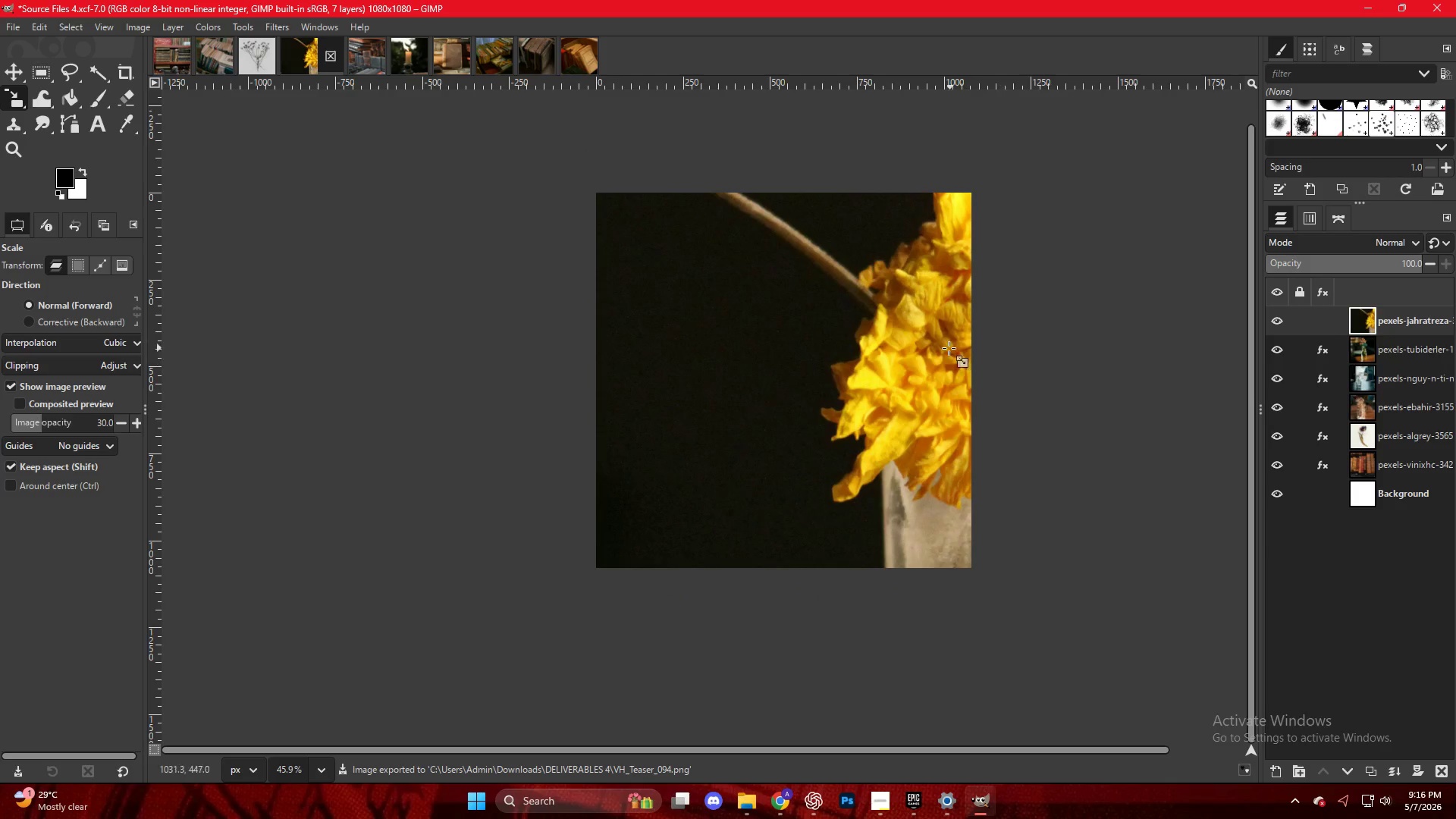 
key(Shift+ShiftLeft)
 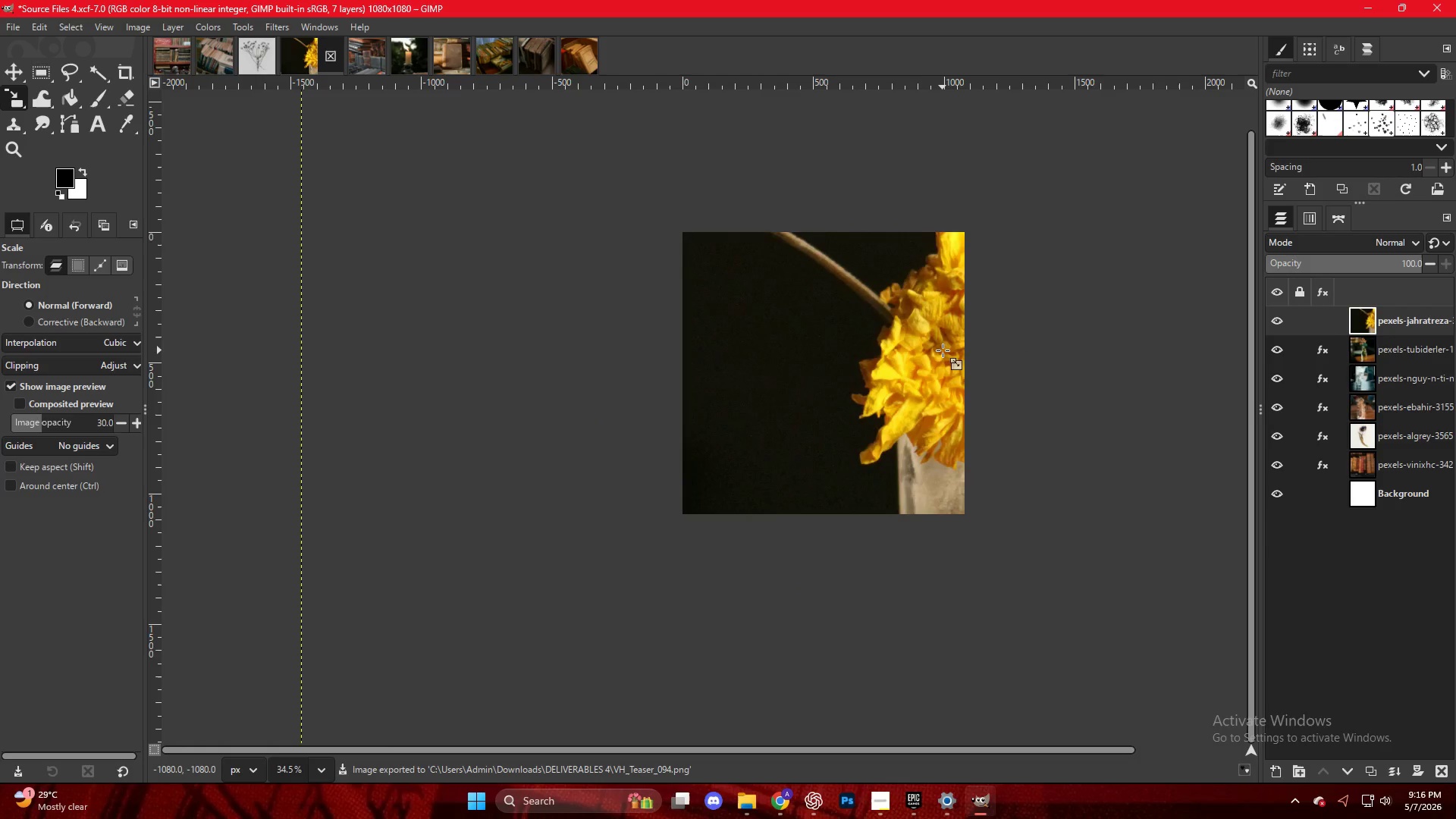 
scroll: coordinate [943, 350], scroll_direction: down, amount: 3.0
 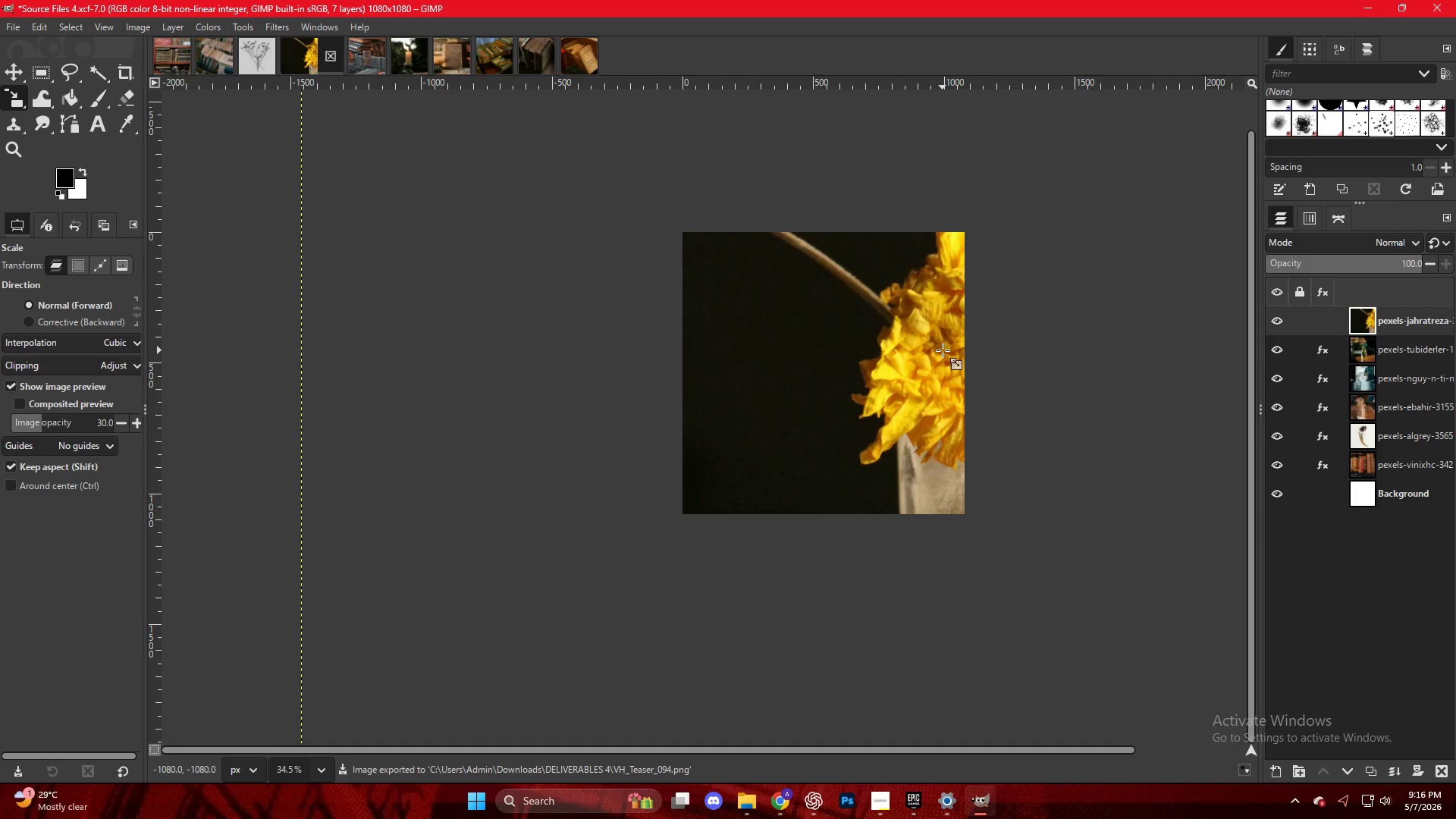 
key(Shift+S)
 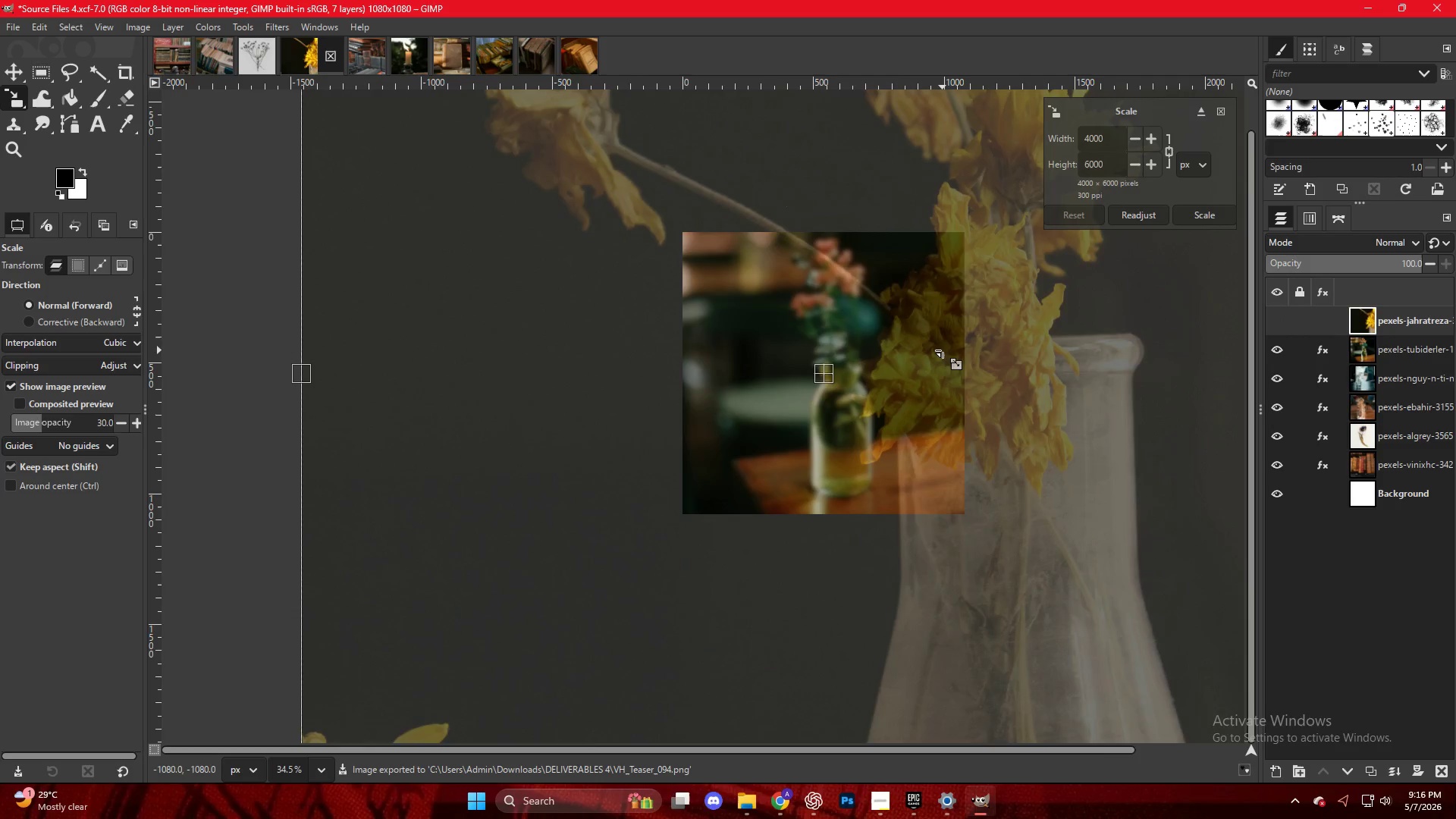 
hold_key(key=ControlLeft, duration=4.3)
left_click_drag(start_coordinate=[1136, 371], to_coordinate=[1003, 373])
 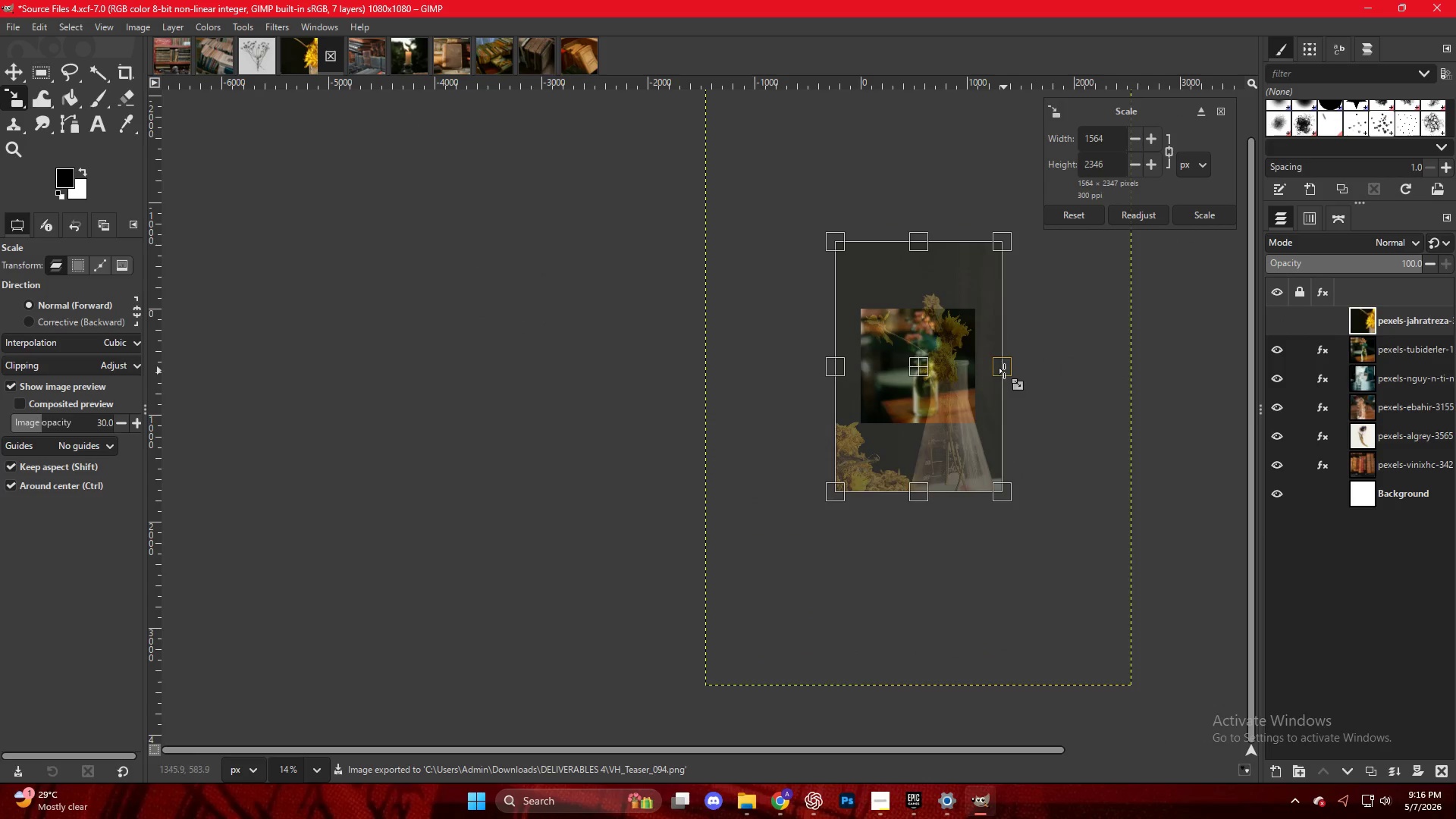 
scroll: coordinate [1022, 369], scroll_direction: down, amount: 10.0
 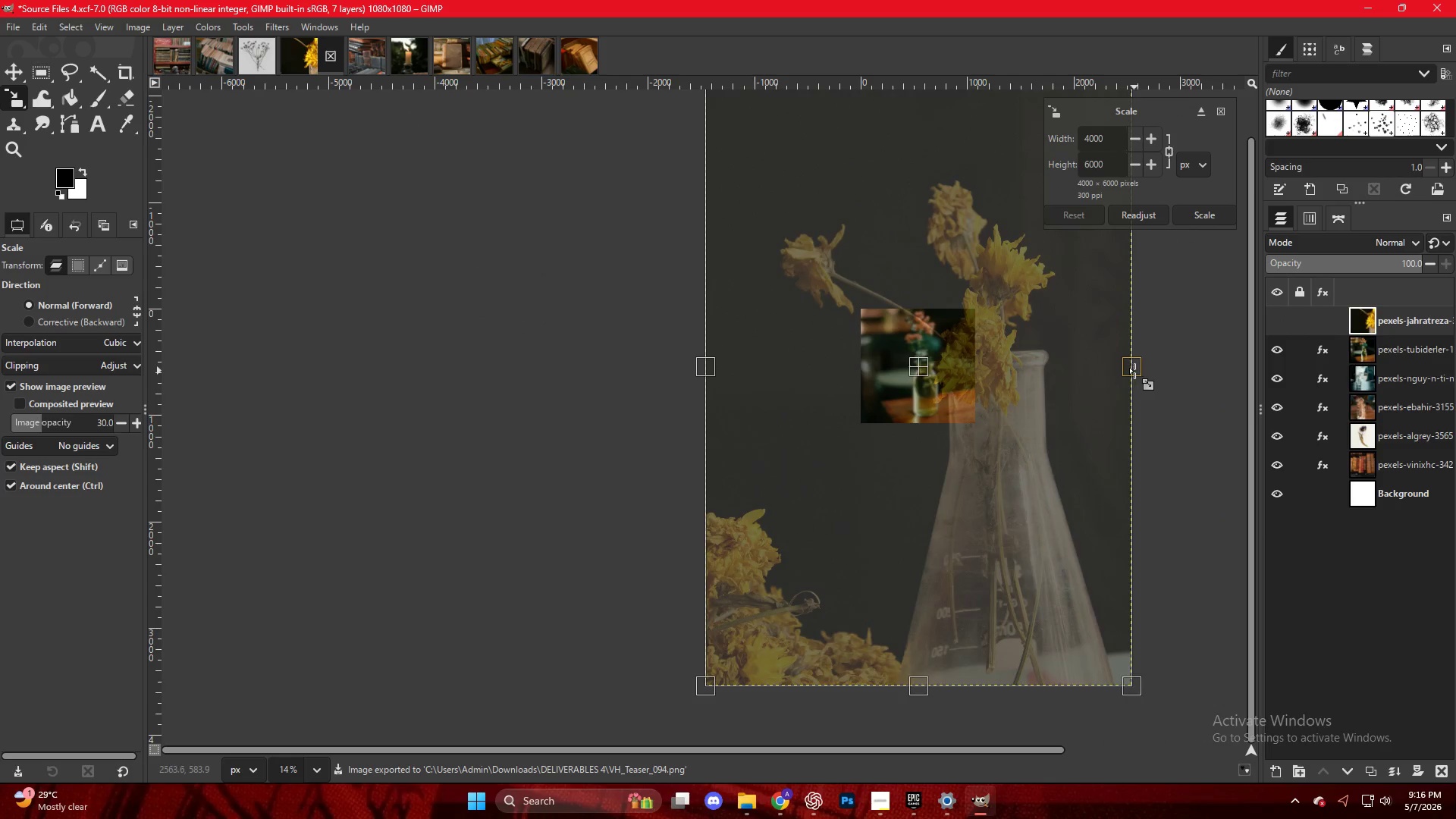 
left_click_drag(start_coordinate=[1004, 369], to_coordinate=[949, 371])
 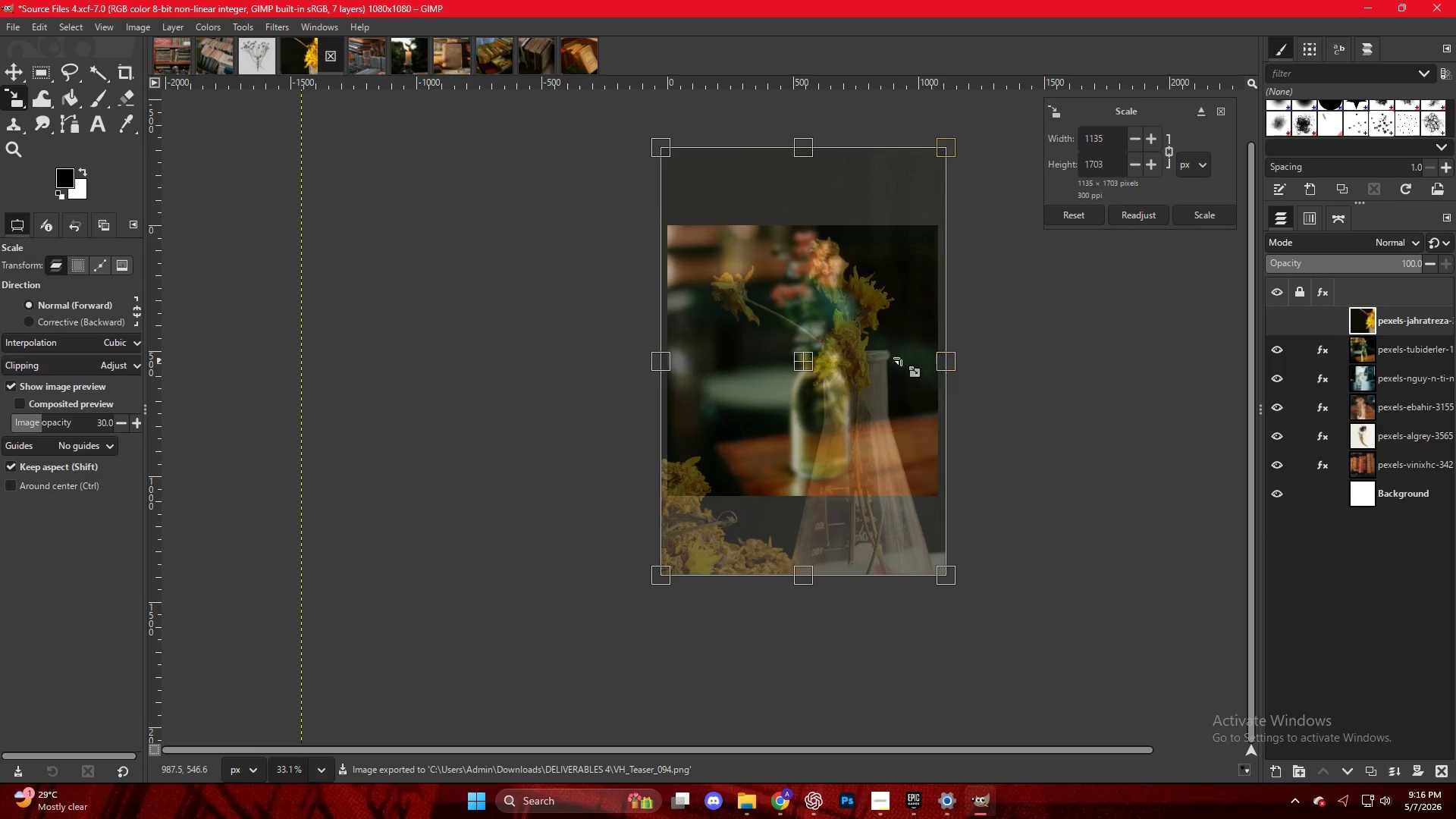 
scroll: coordinate [999, 369], scroll_direction: up, amount: 9.0
 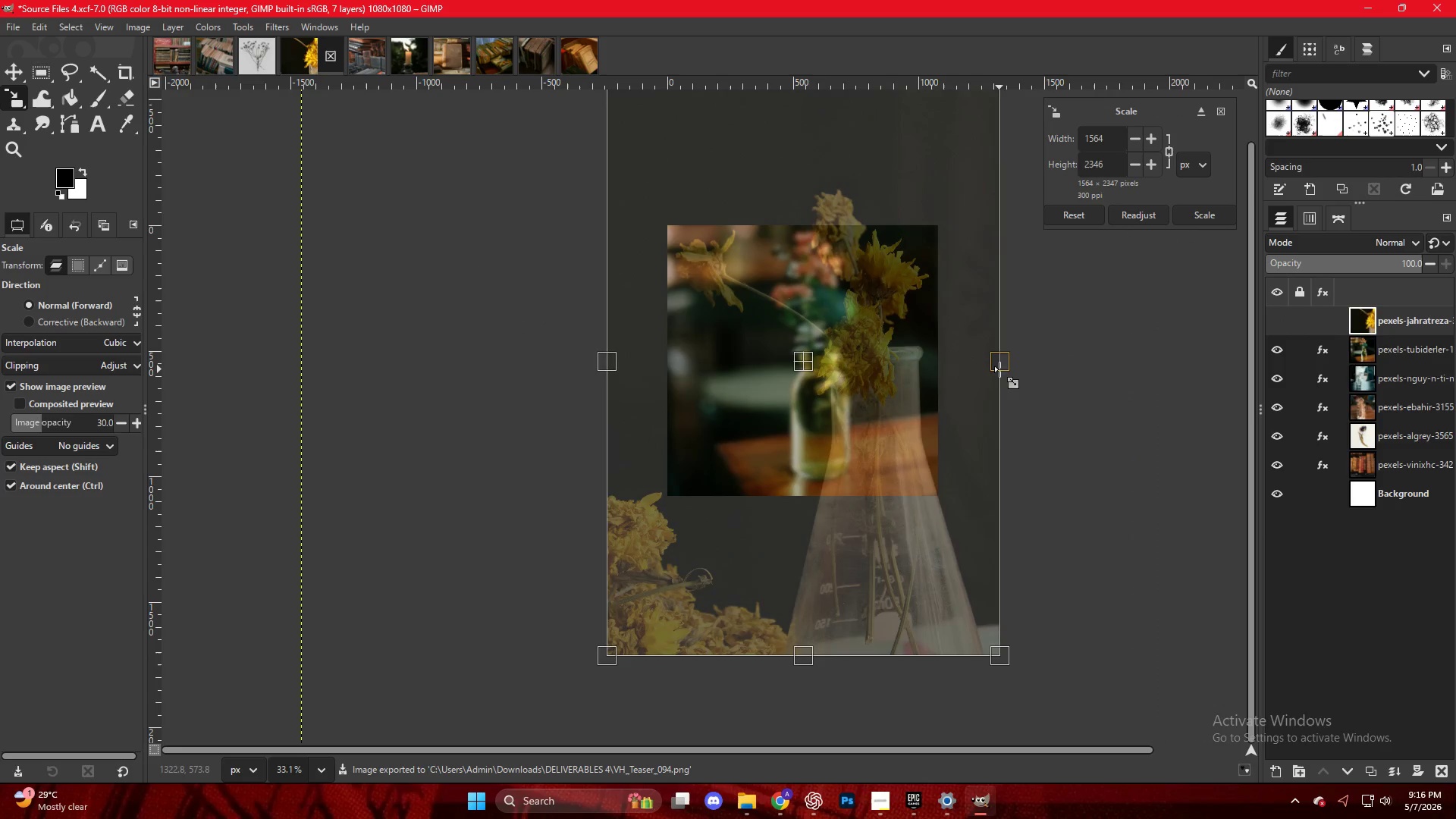 
key(Control+ControlLeft)
 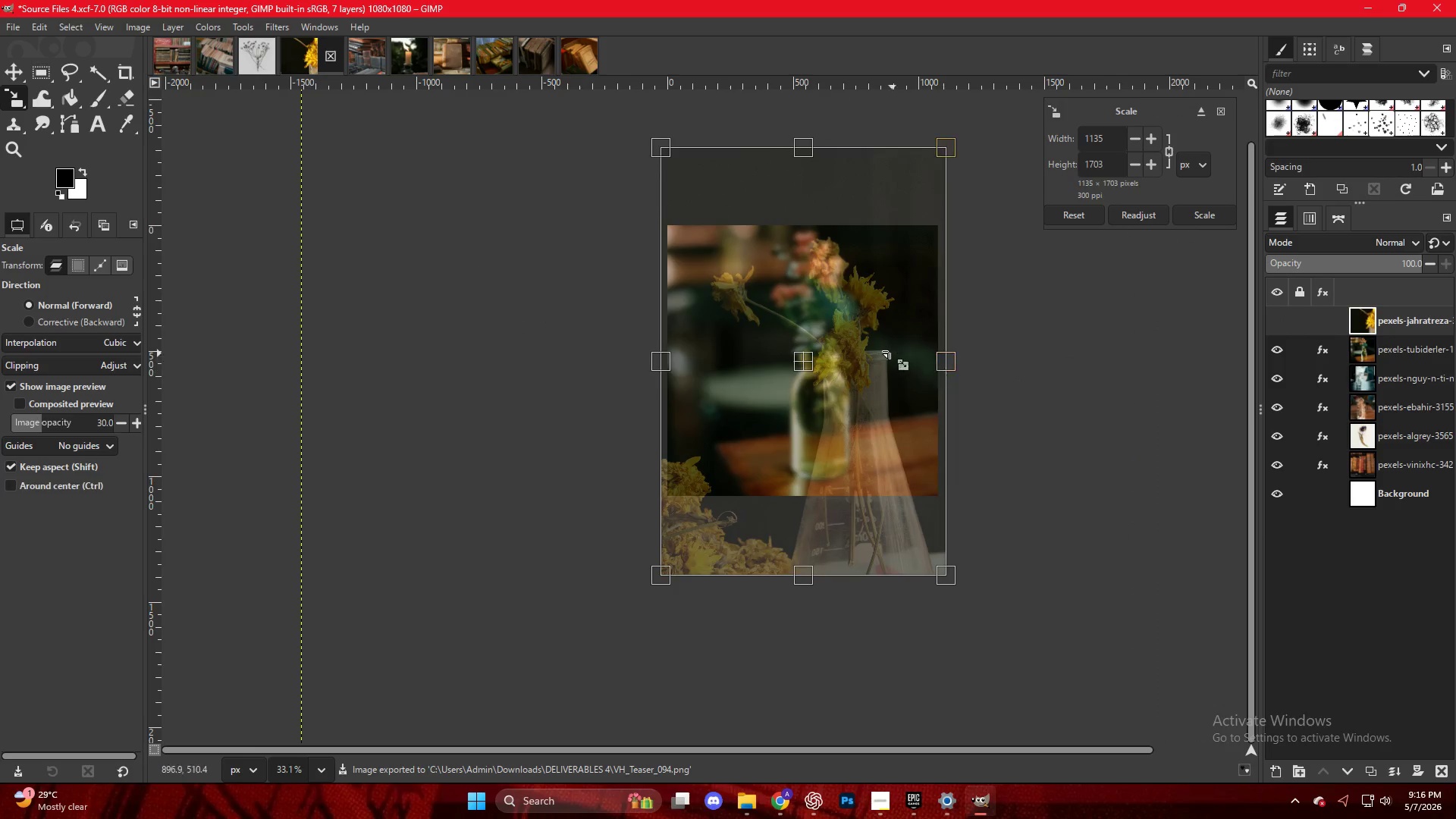 
left_click([850, 319])
 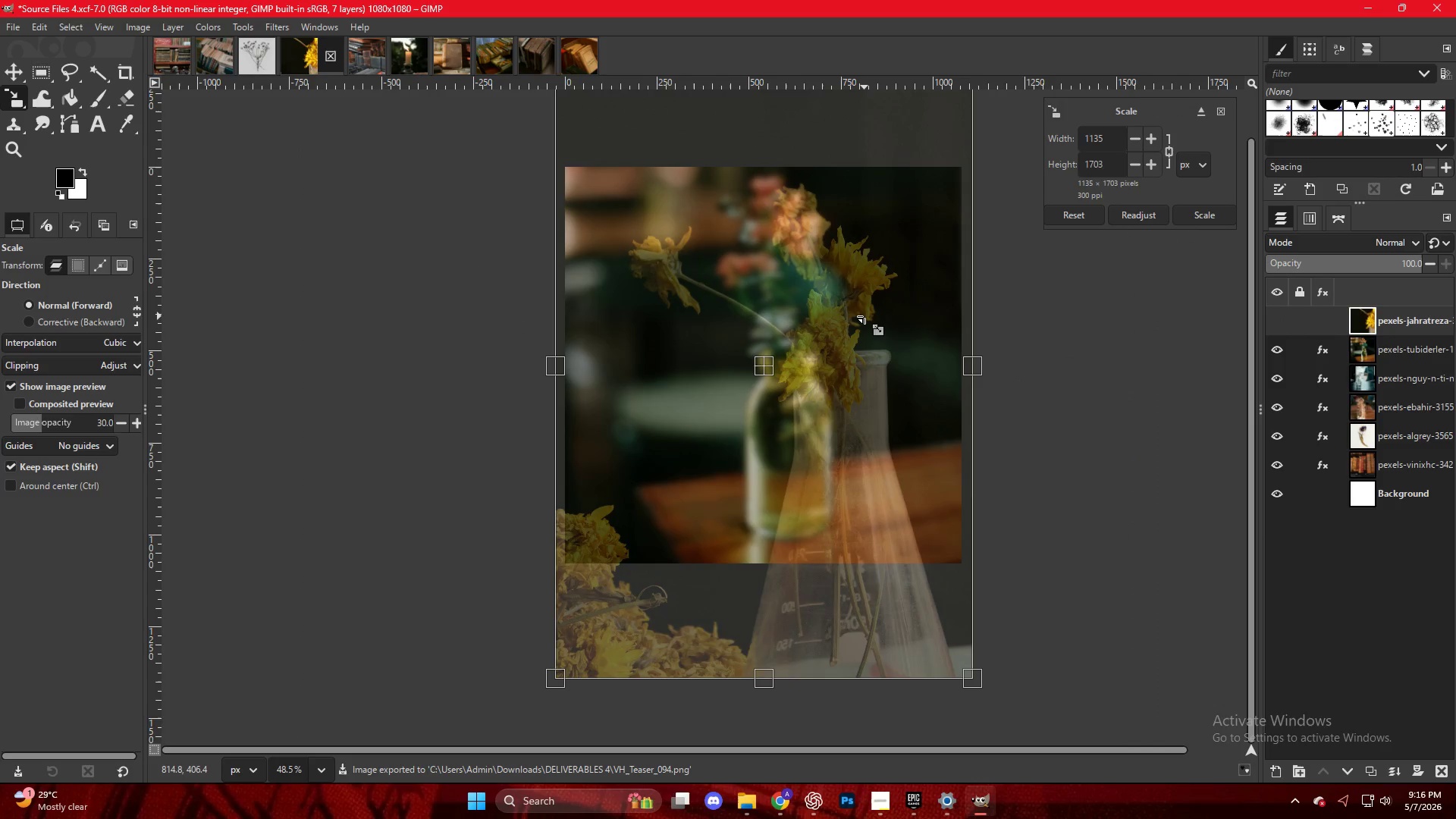 
scroll: coordinate [887, 350], scroll_direction: up, amount: 4.0
 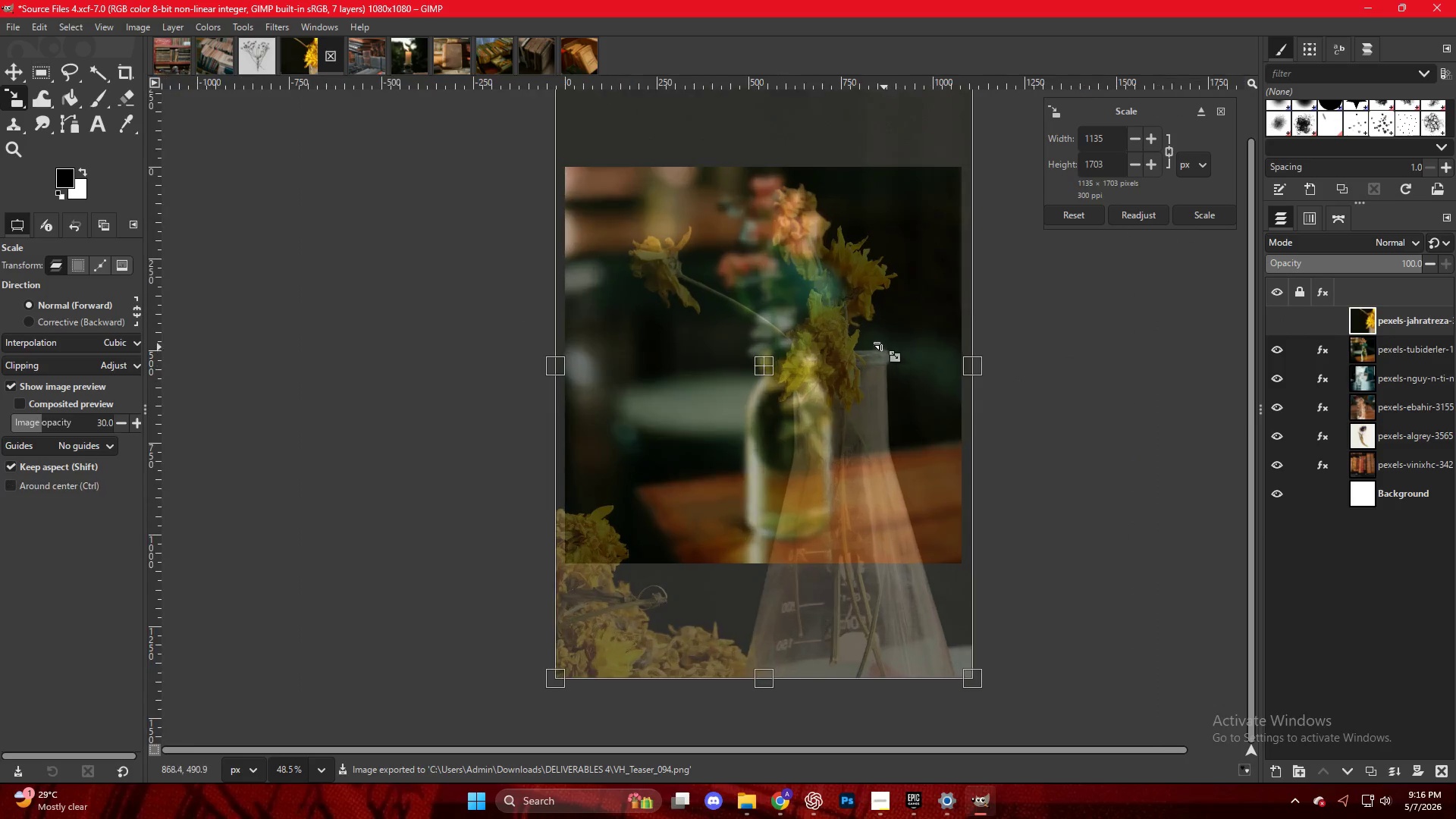 
key(NumpadEnter)
 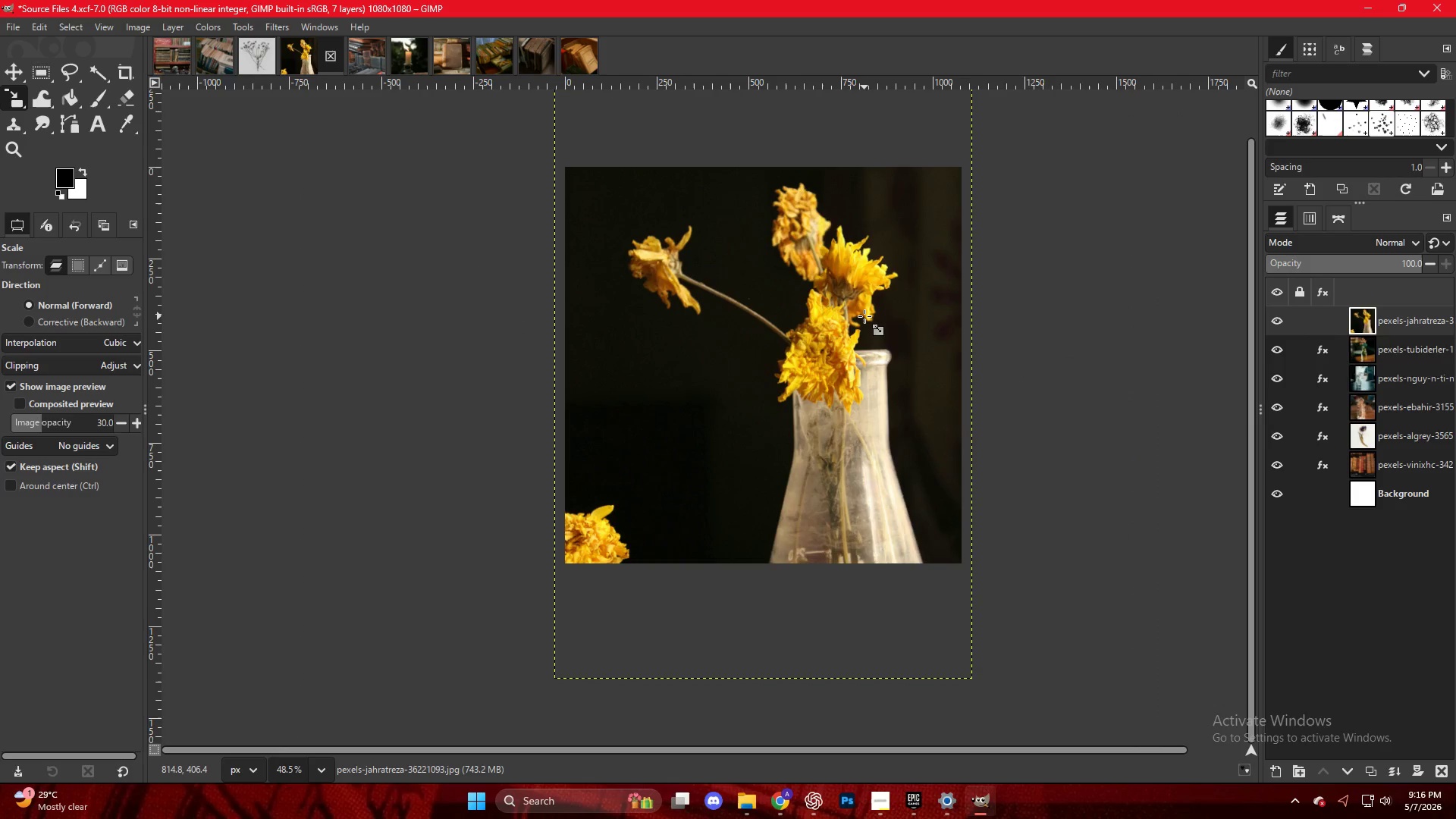 
hold_key(key=ControlLeft, duration=0.64)
 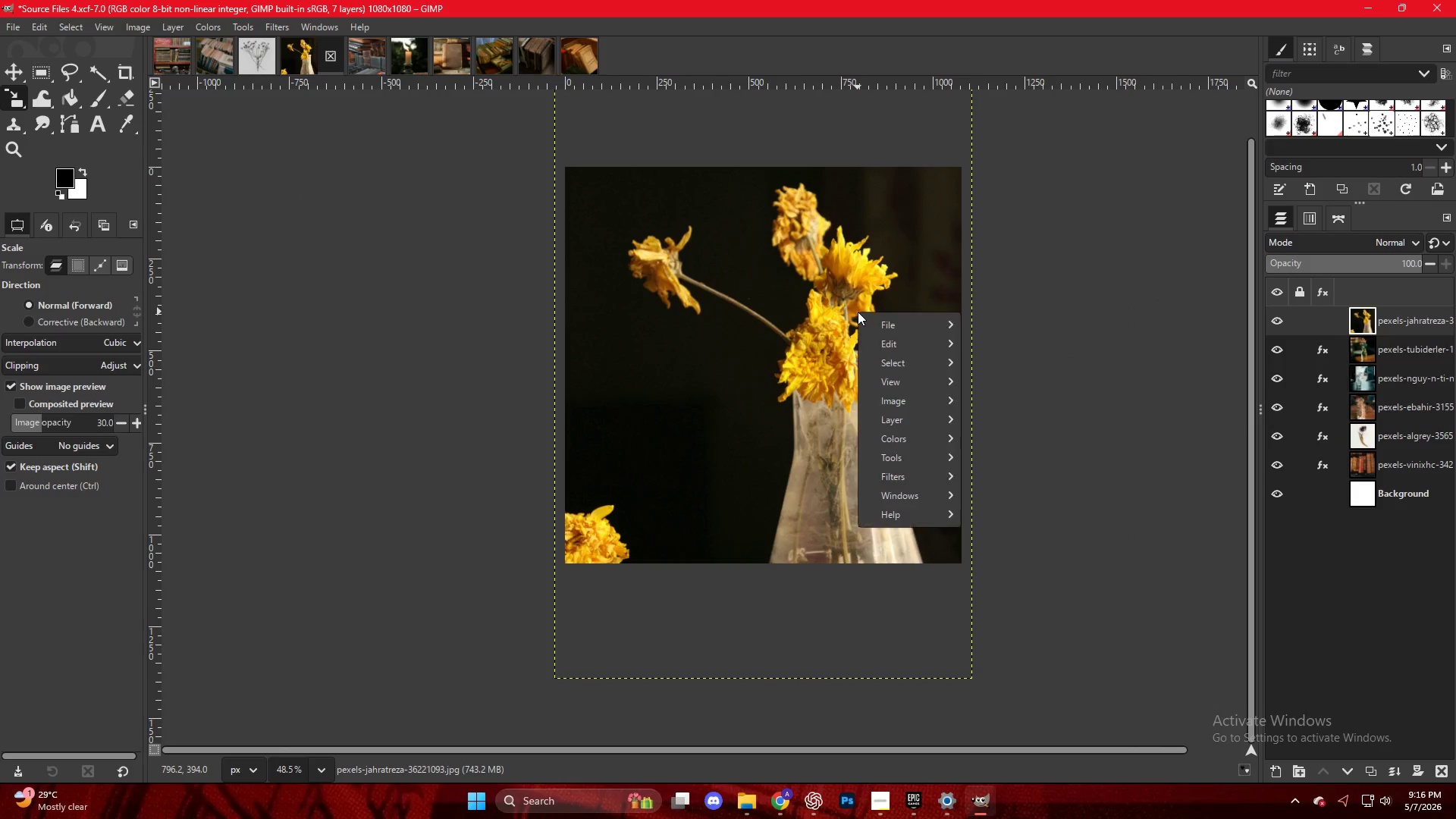 
hold_key(key=ShiftLeft, duration=0.61)
 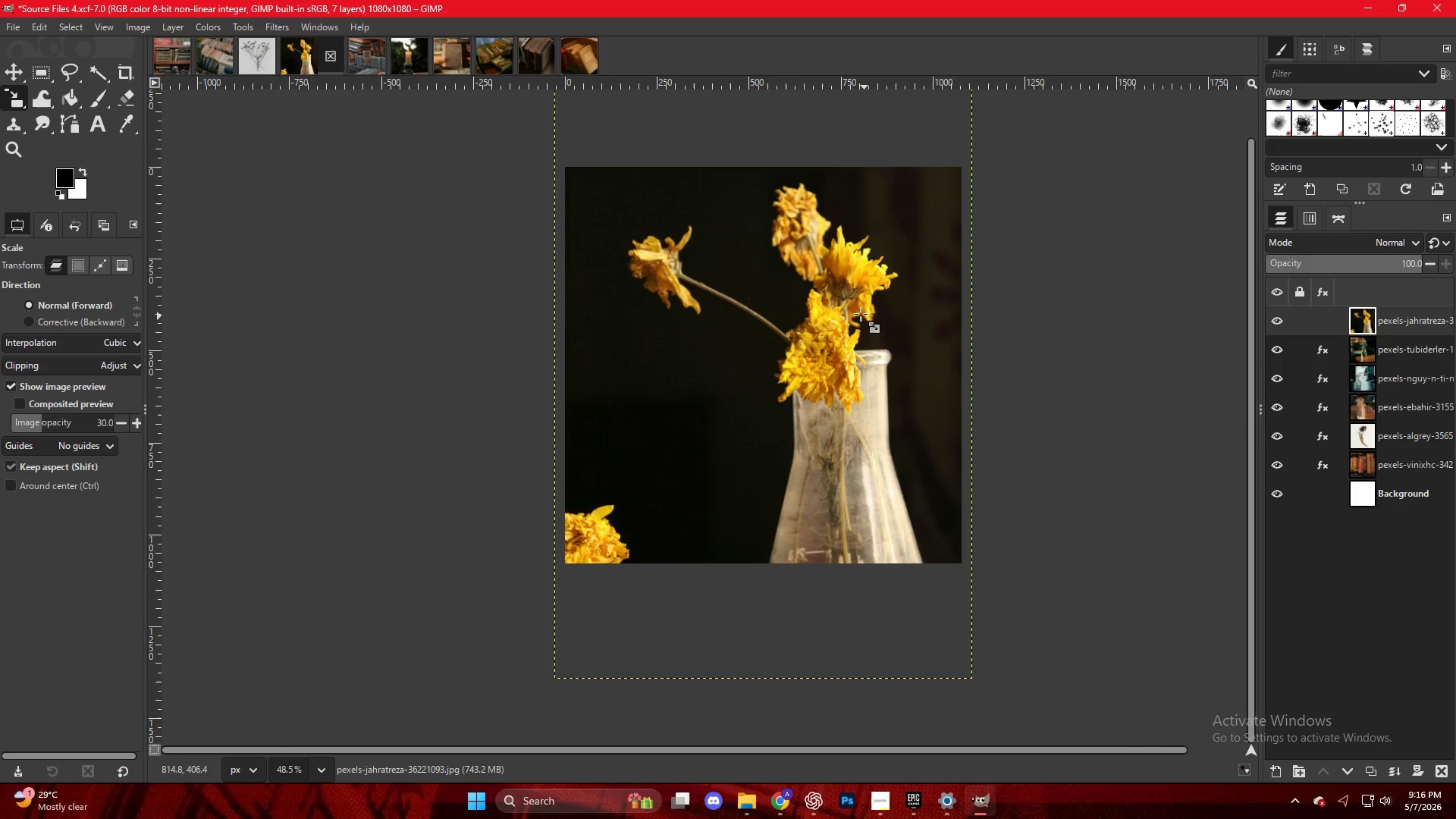 
right_click([858, 312])
 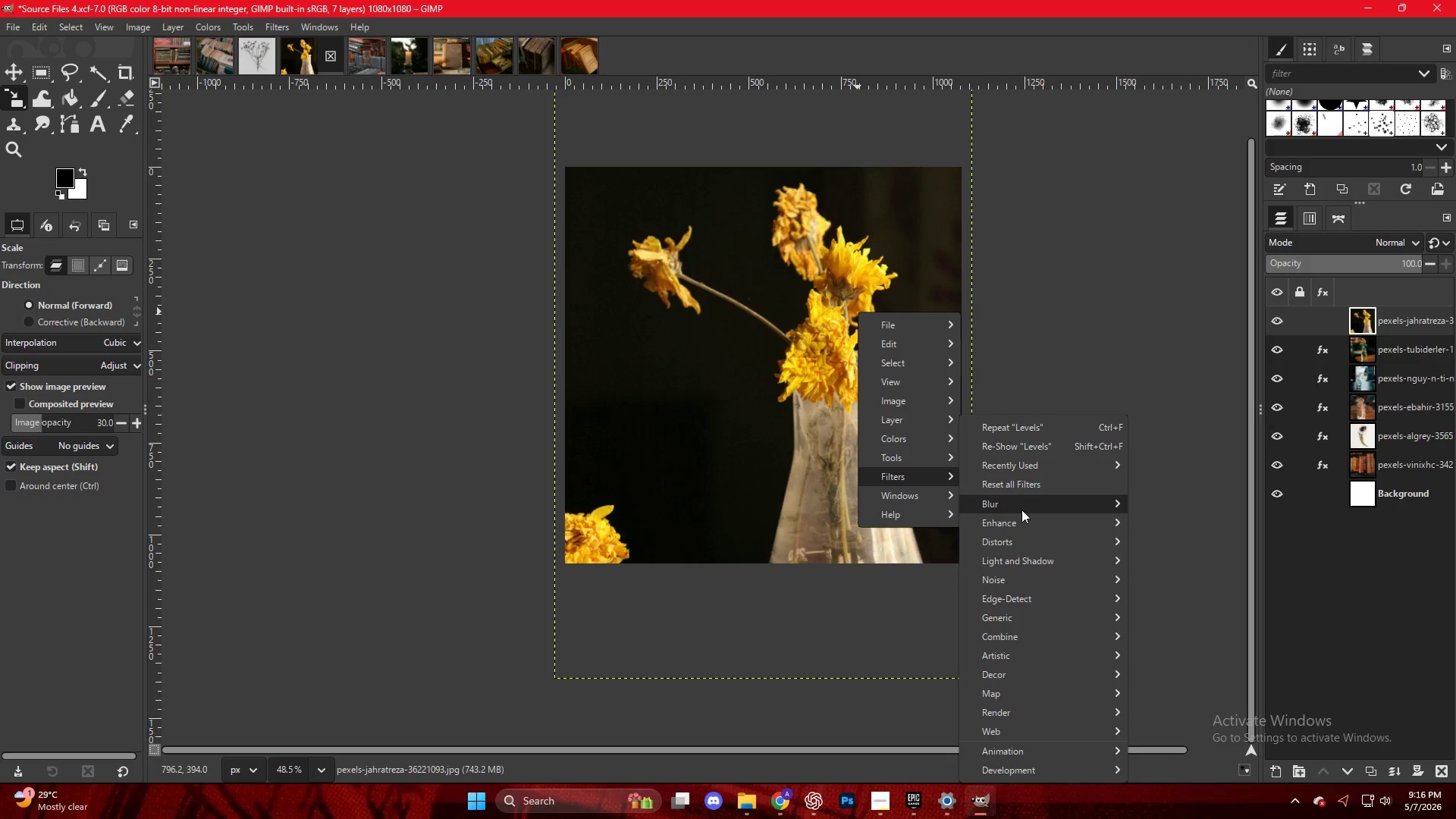 
left_click([1180, 519])
 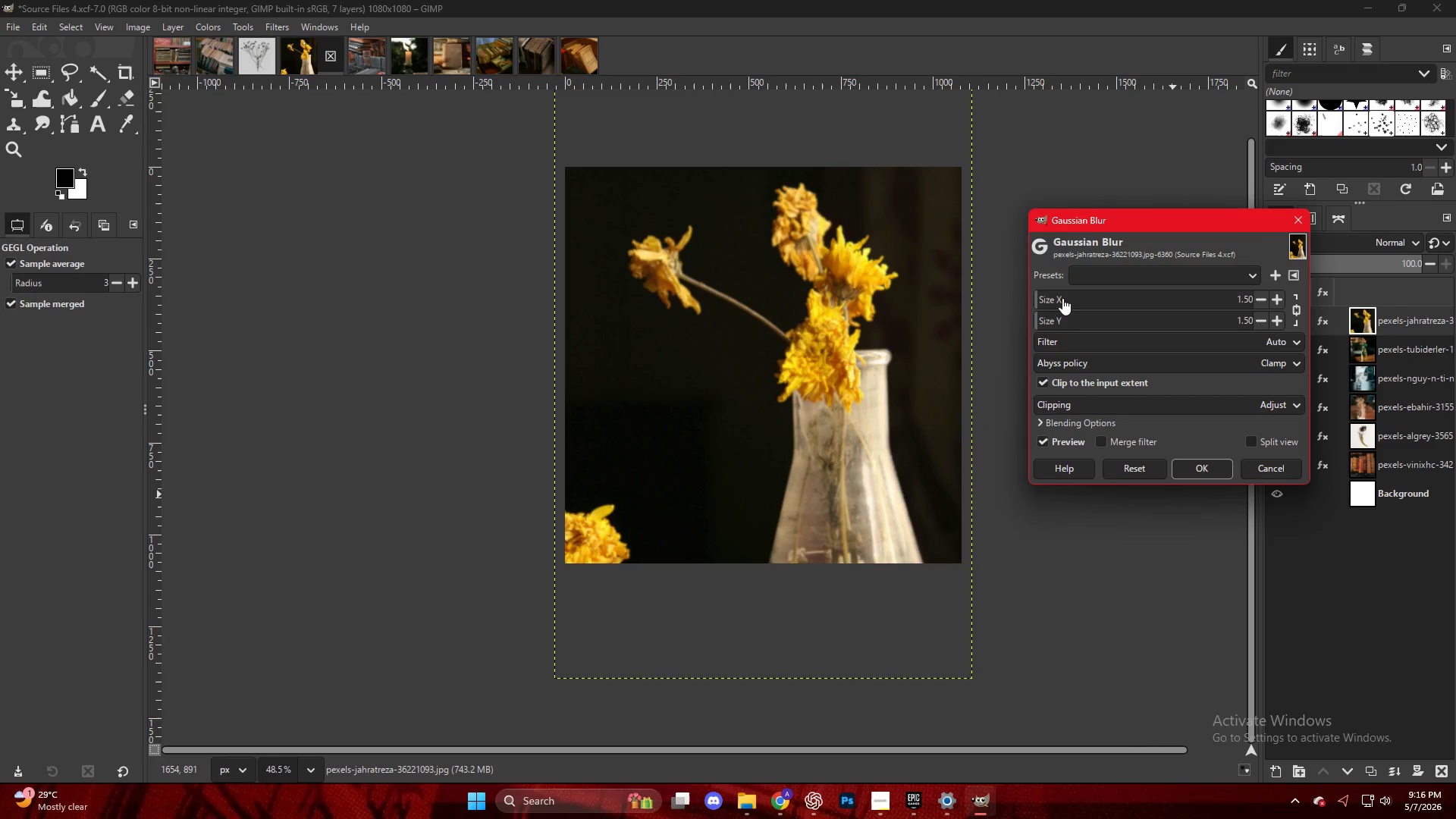 
left_click_drag(start_coordinate=[1056, 297], to_coordinate=[1050, 297])
 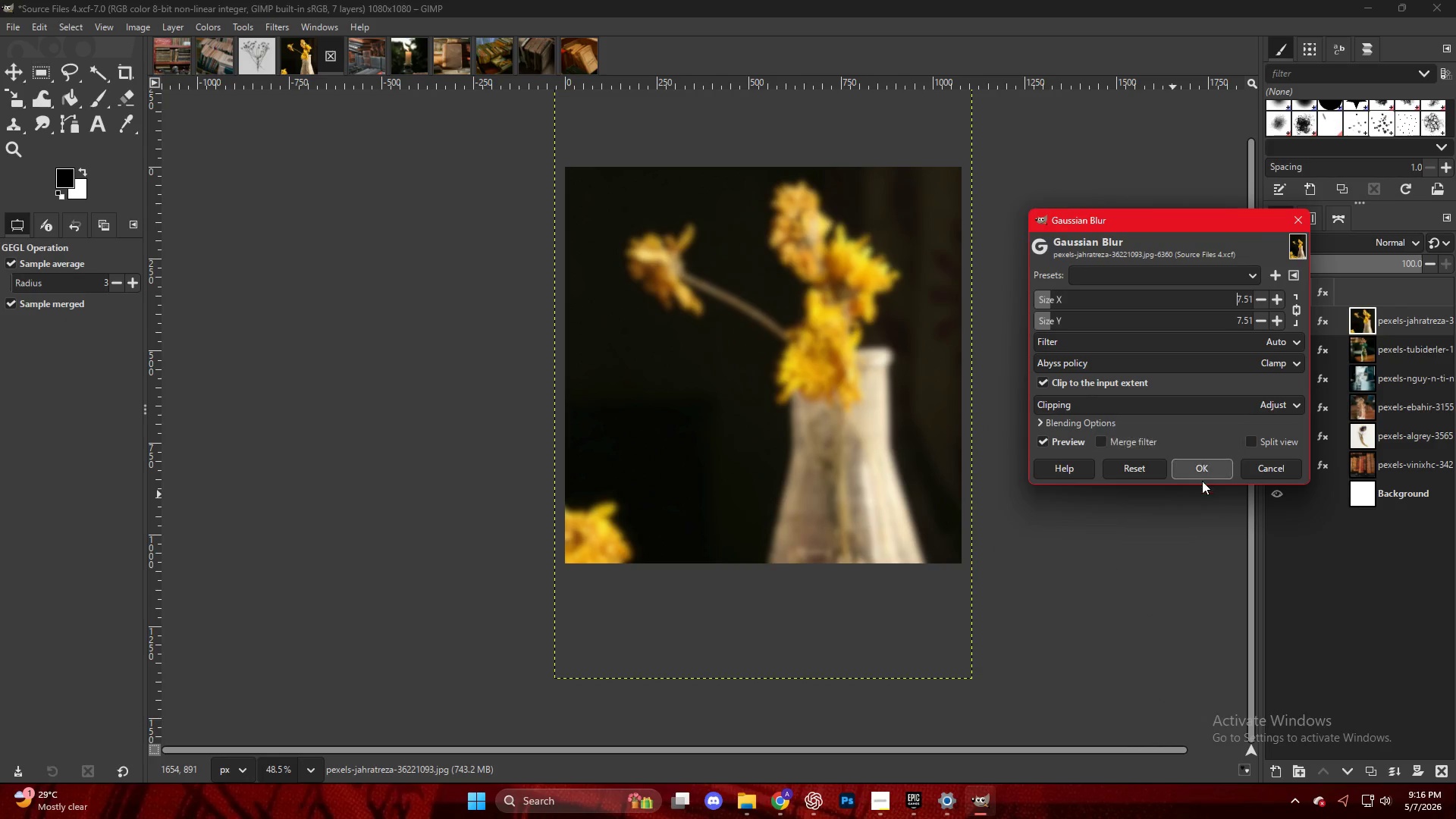 
left_click([1197, 469])
 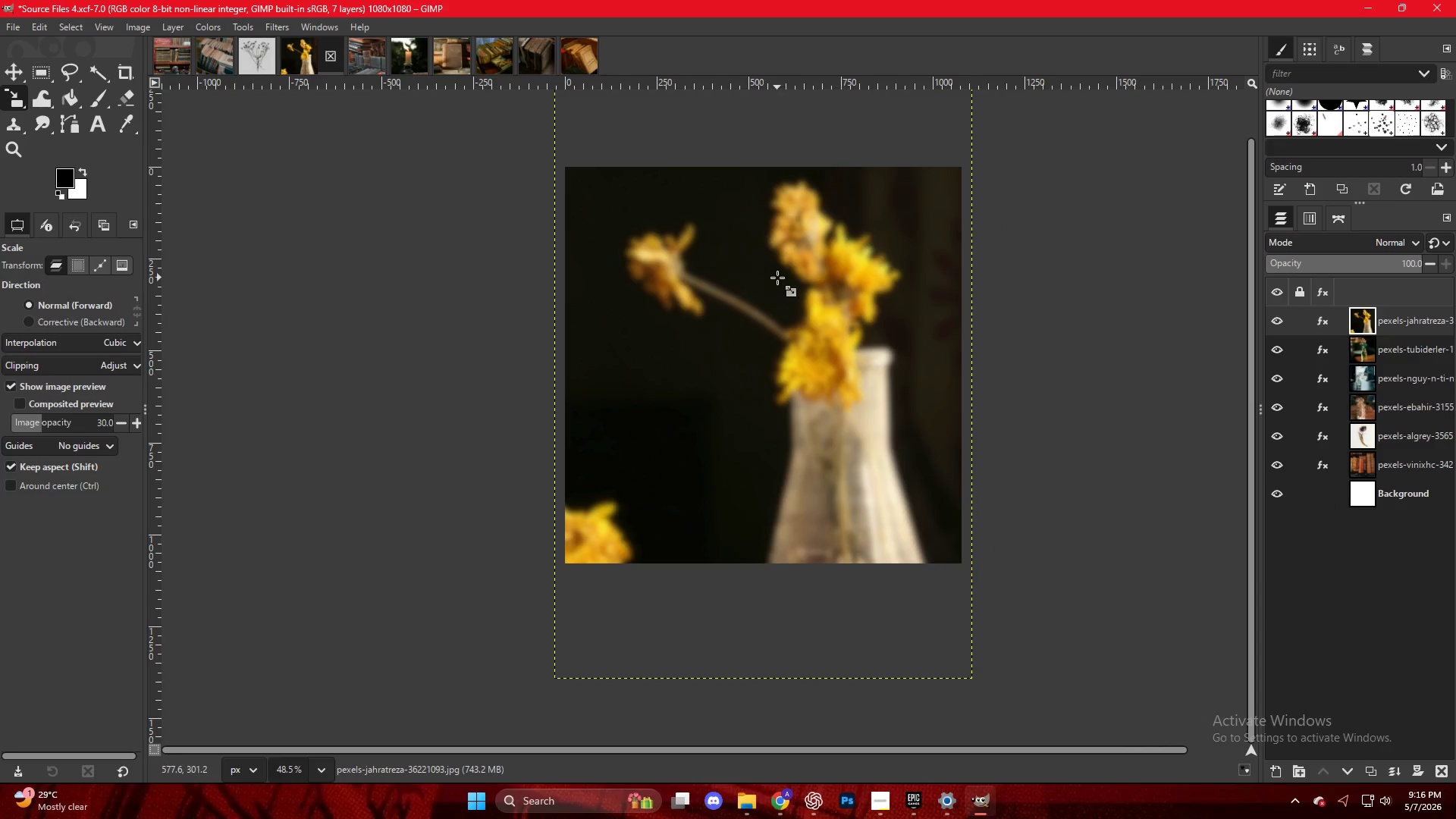 
right_click([777, 278])
 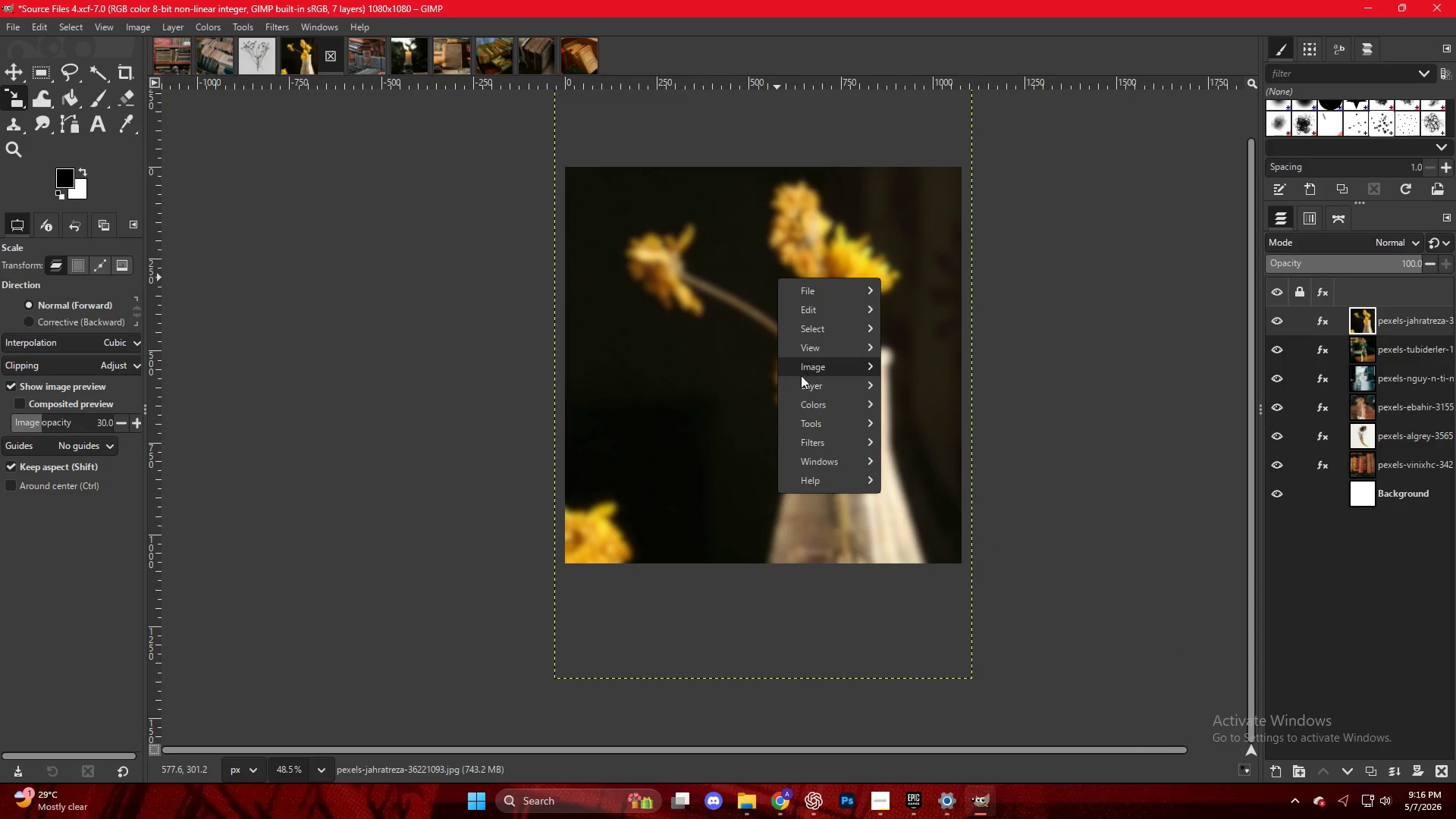 
left_click([707, 346])
 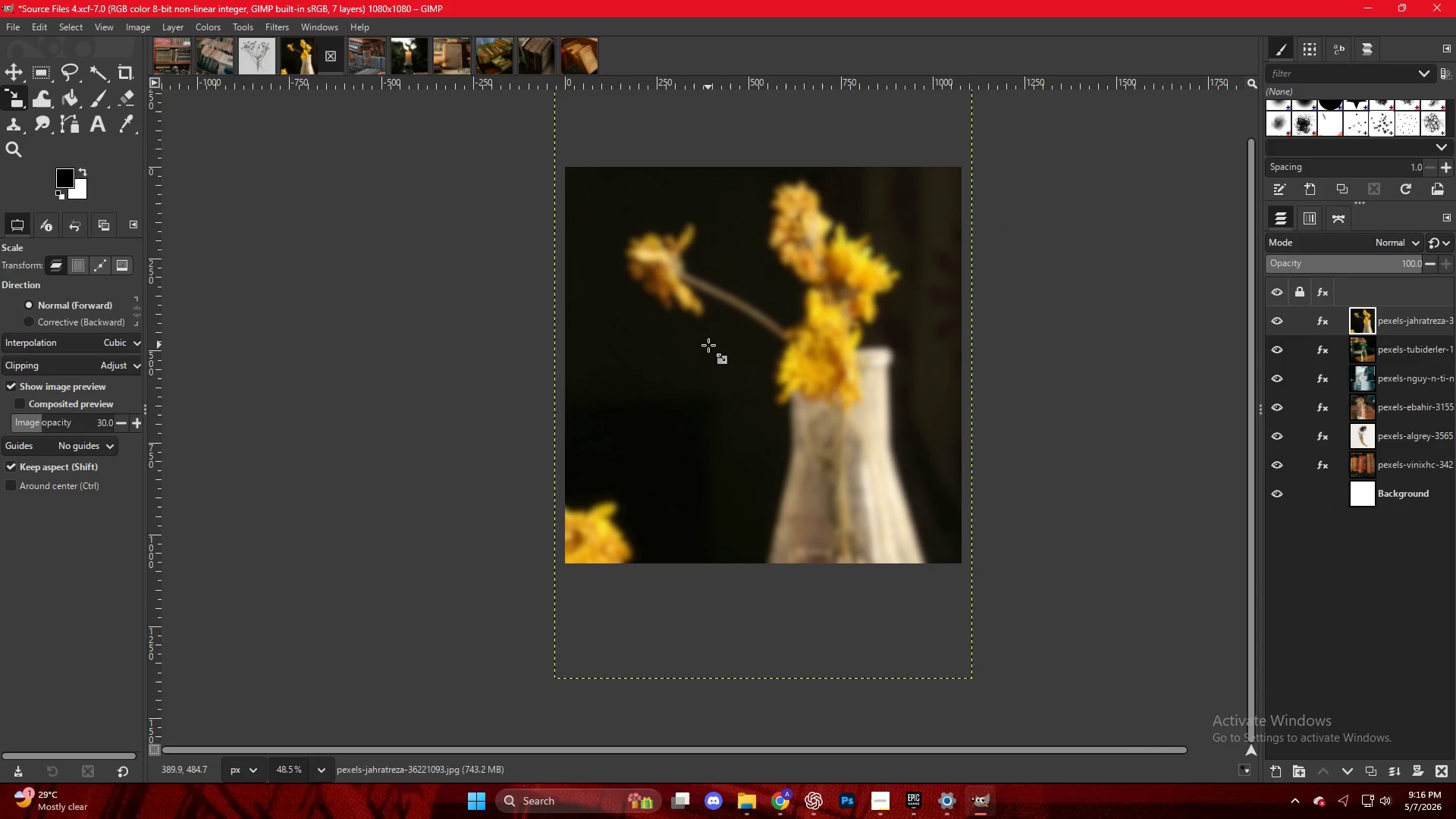 
key(Control+Shift+E)
 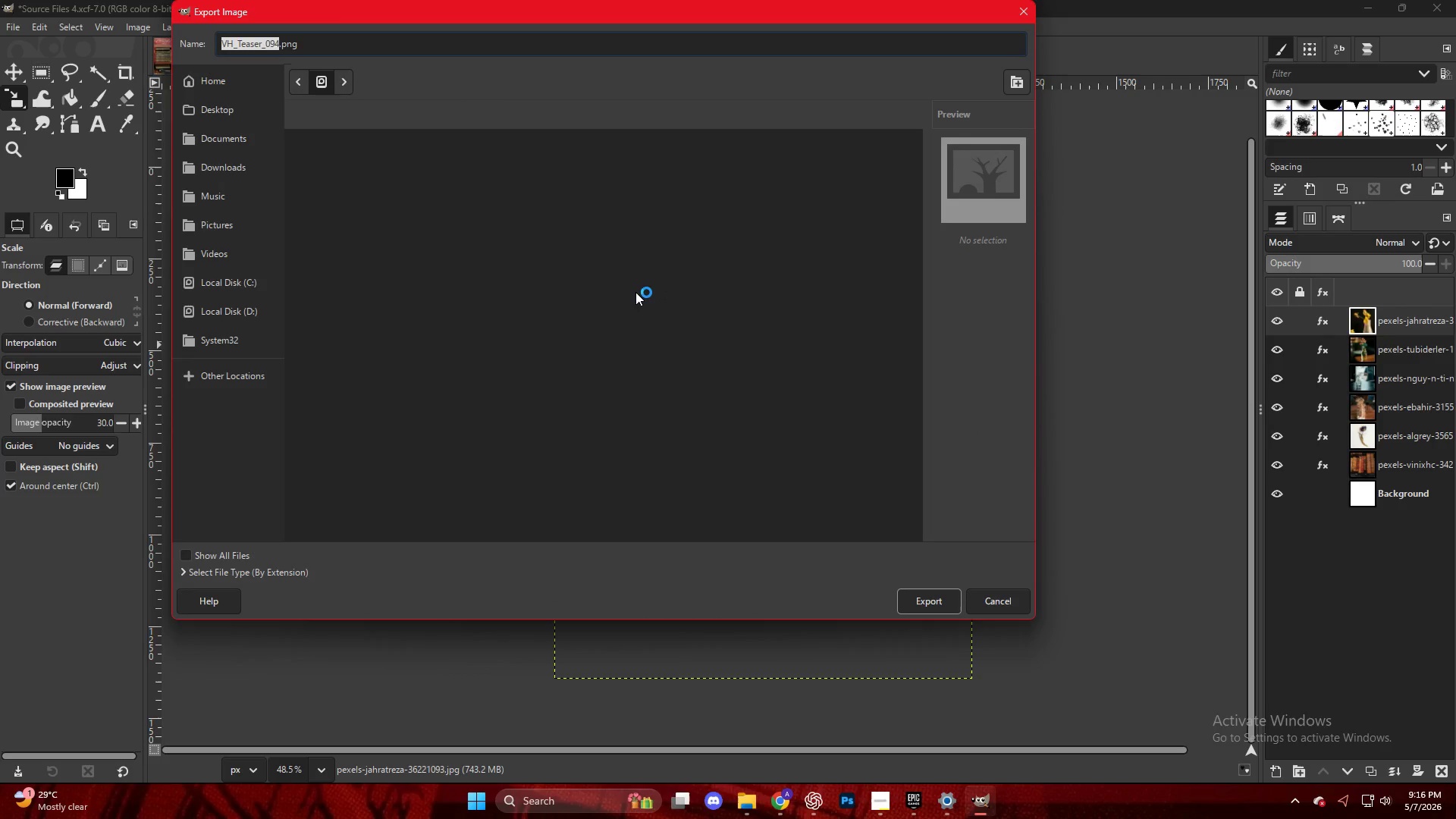 
scroll: coordinate [397, 500], scroll_direction: down, amount: 44.0
 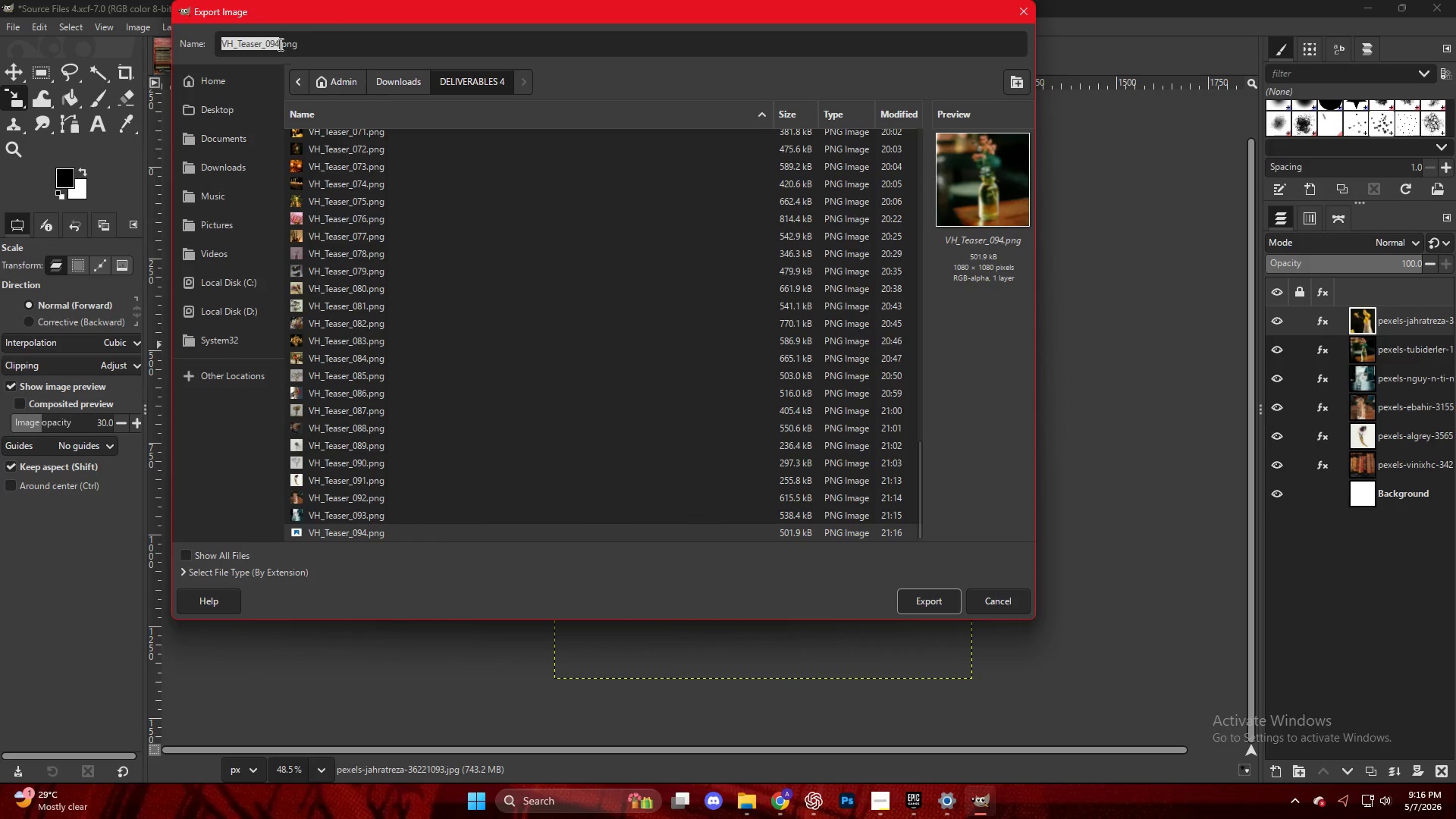 
left_click([275, 43])
 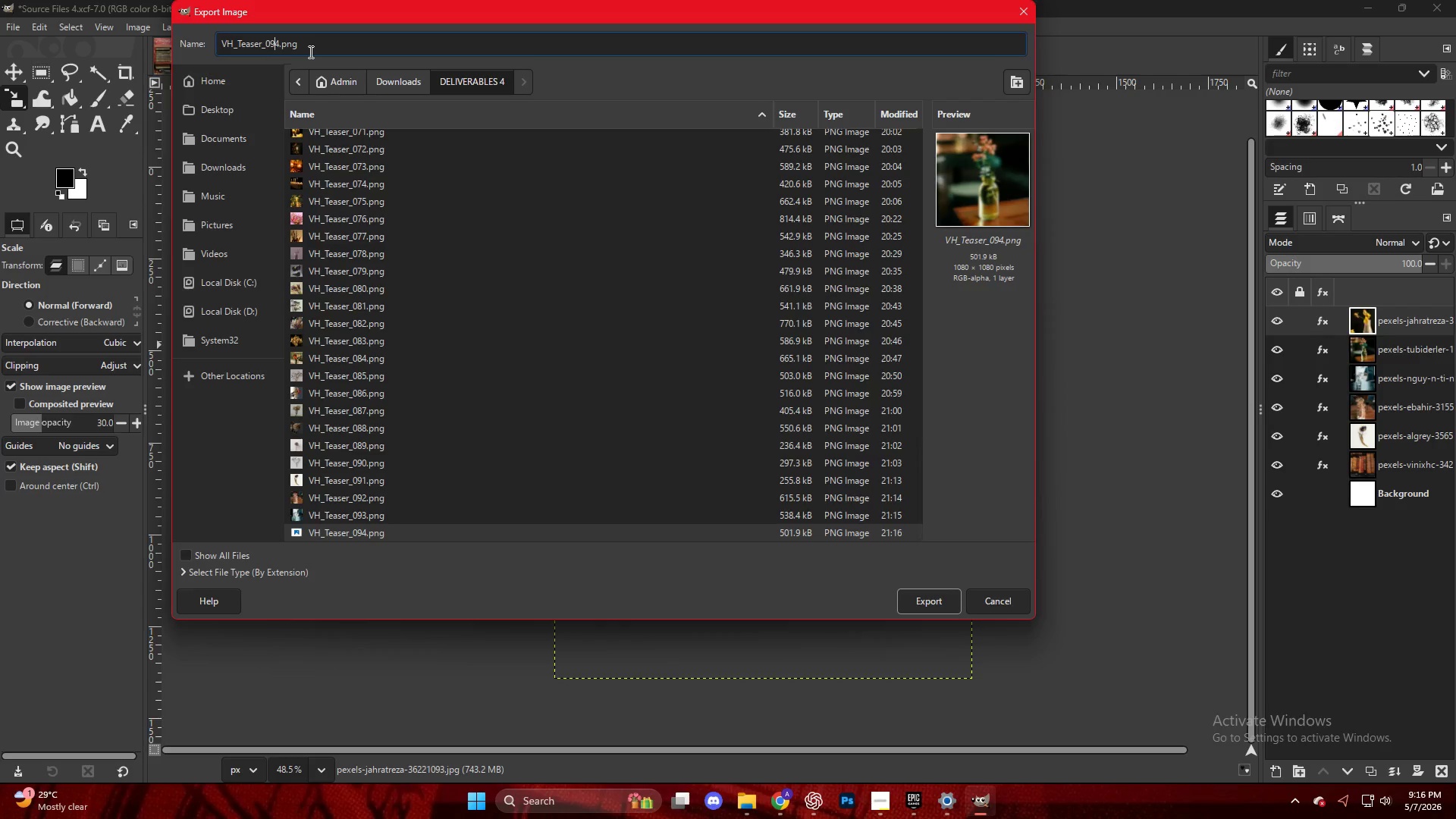 
key(ArrowRight)
 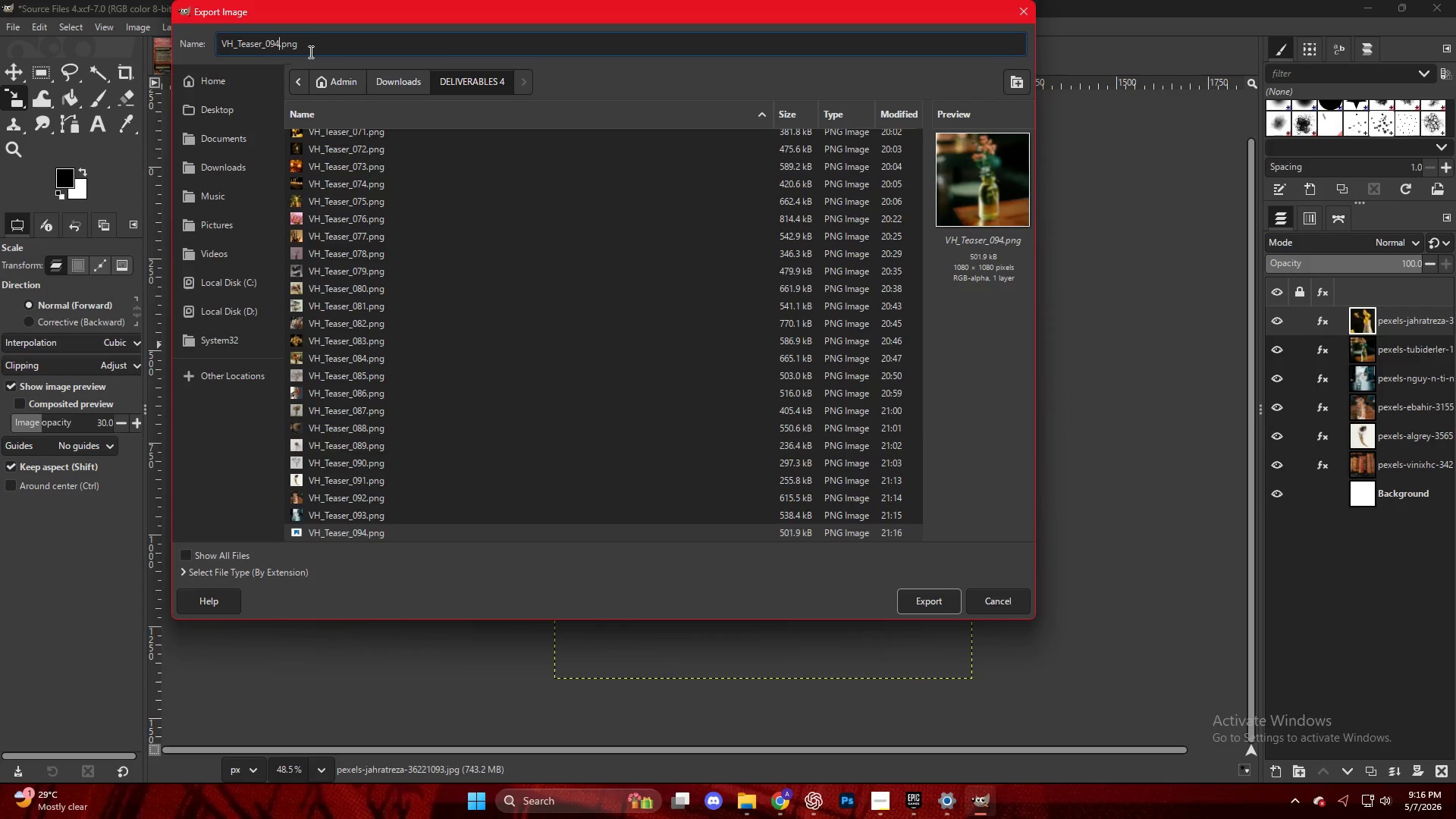 
key(Backspace)
 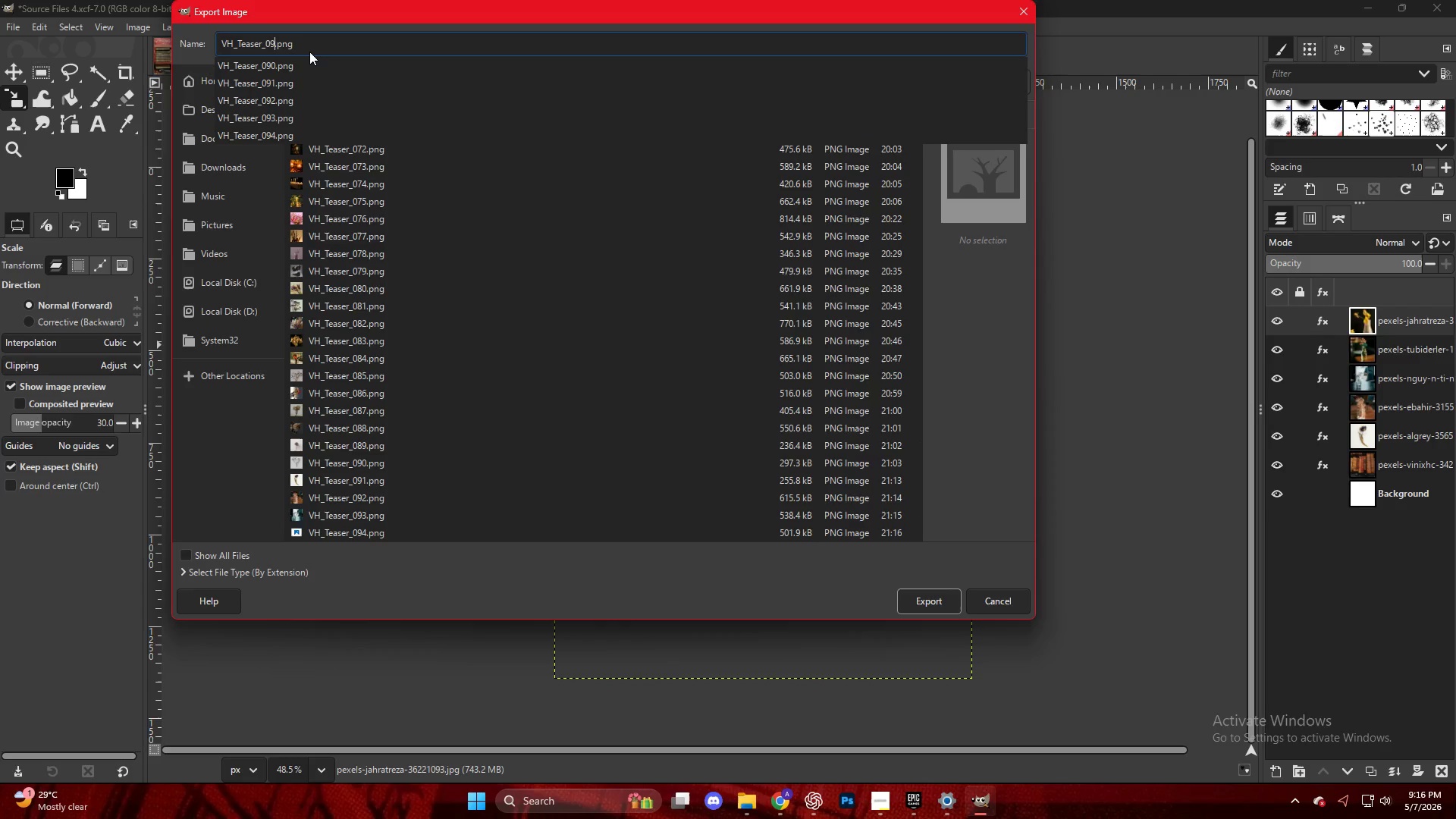 
key(Numpad5)
 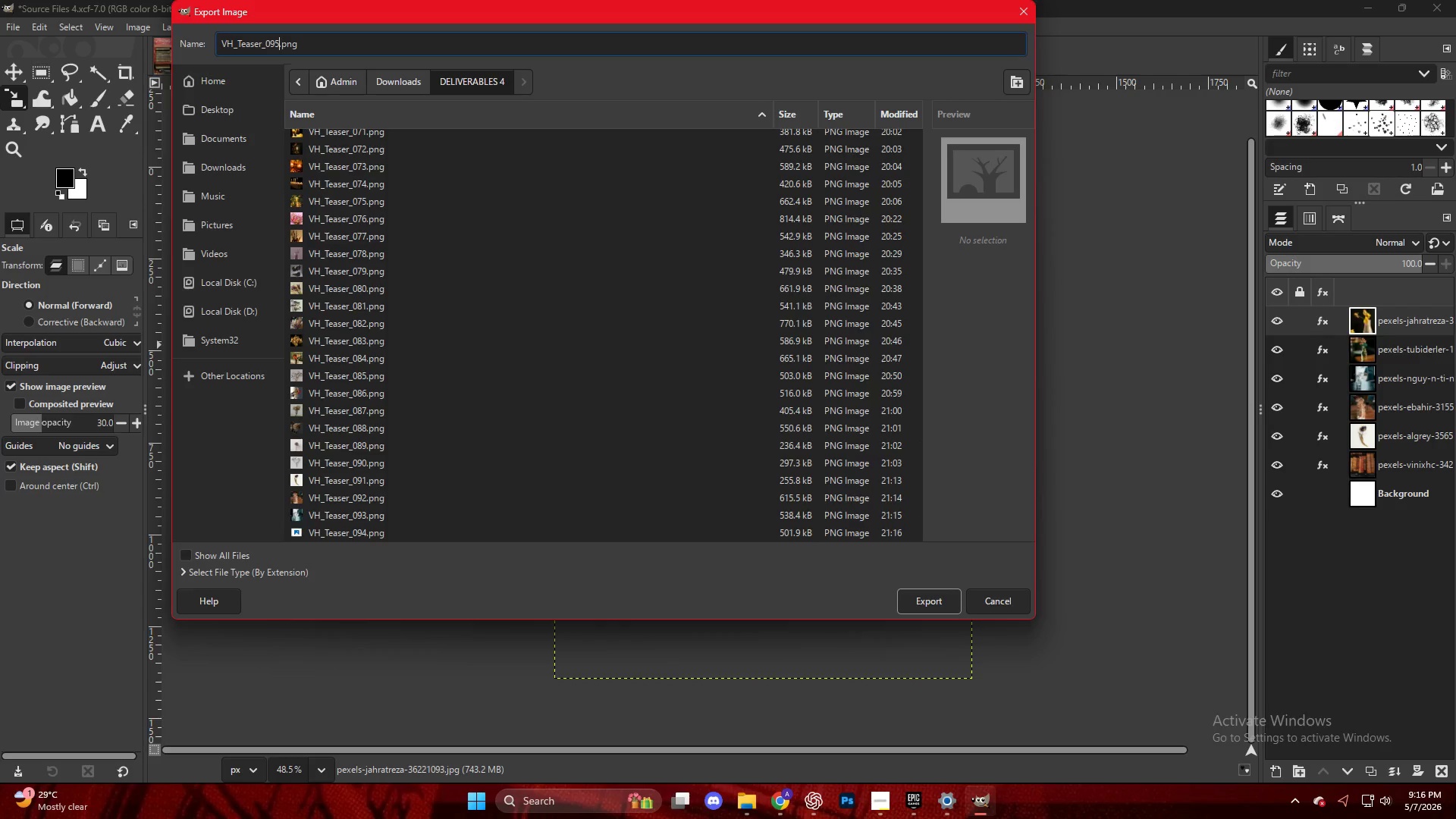 
key(NumpadEnter)
 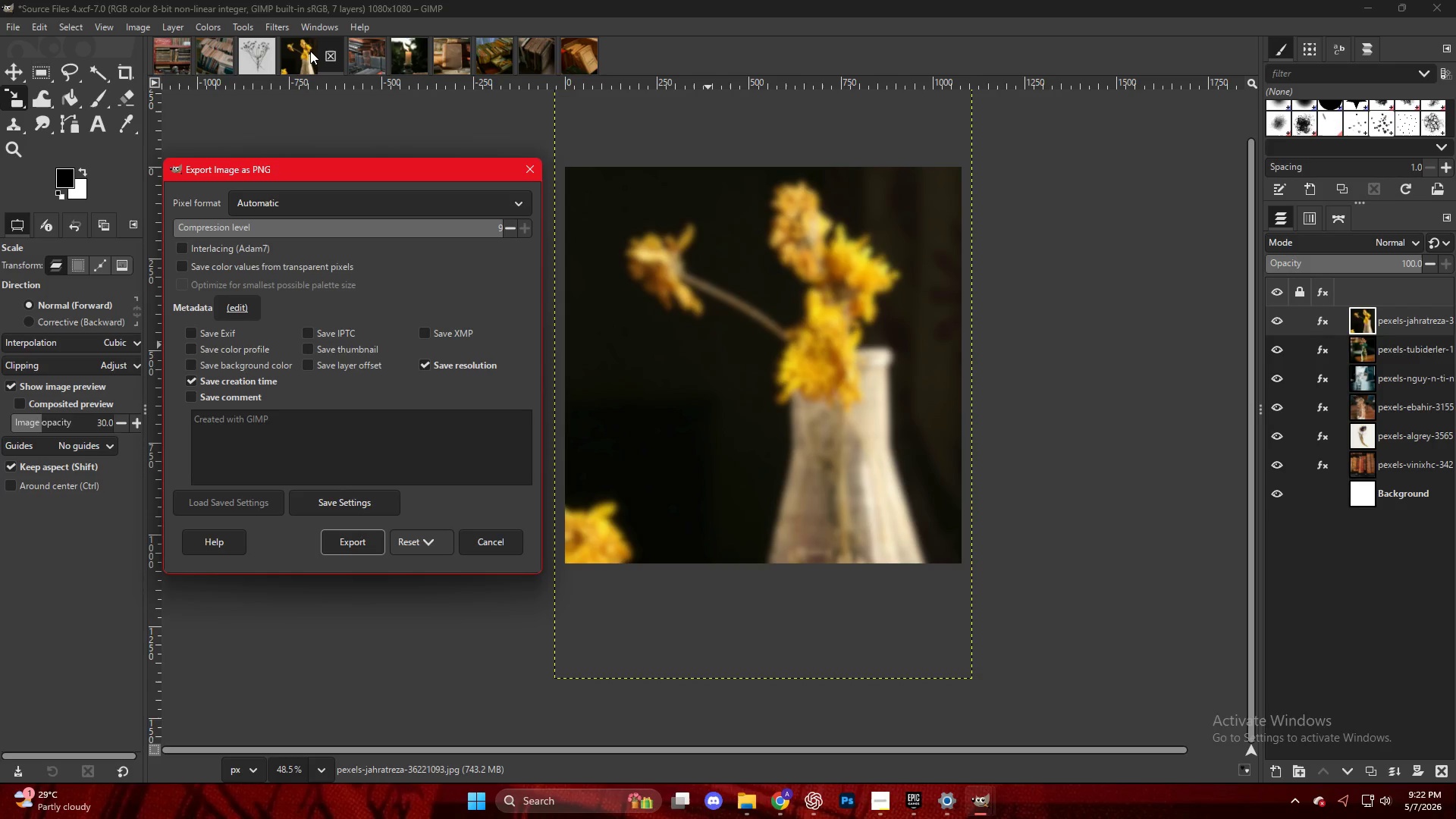 
wait(377.92)
 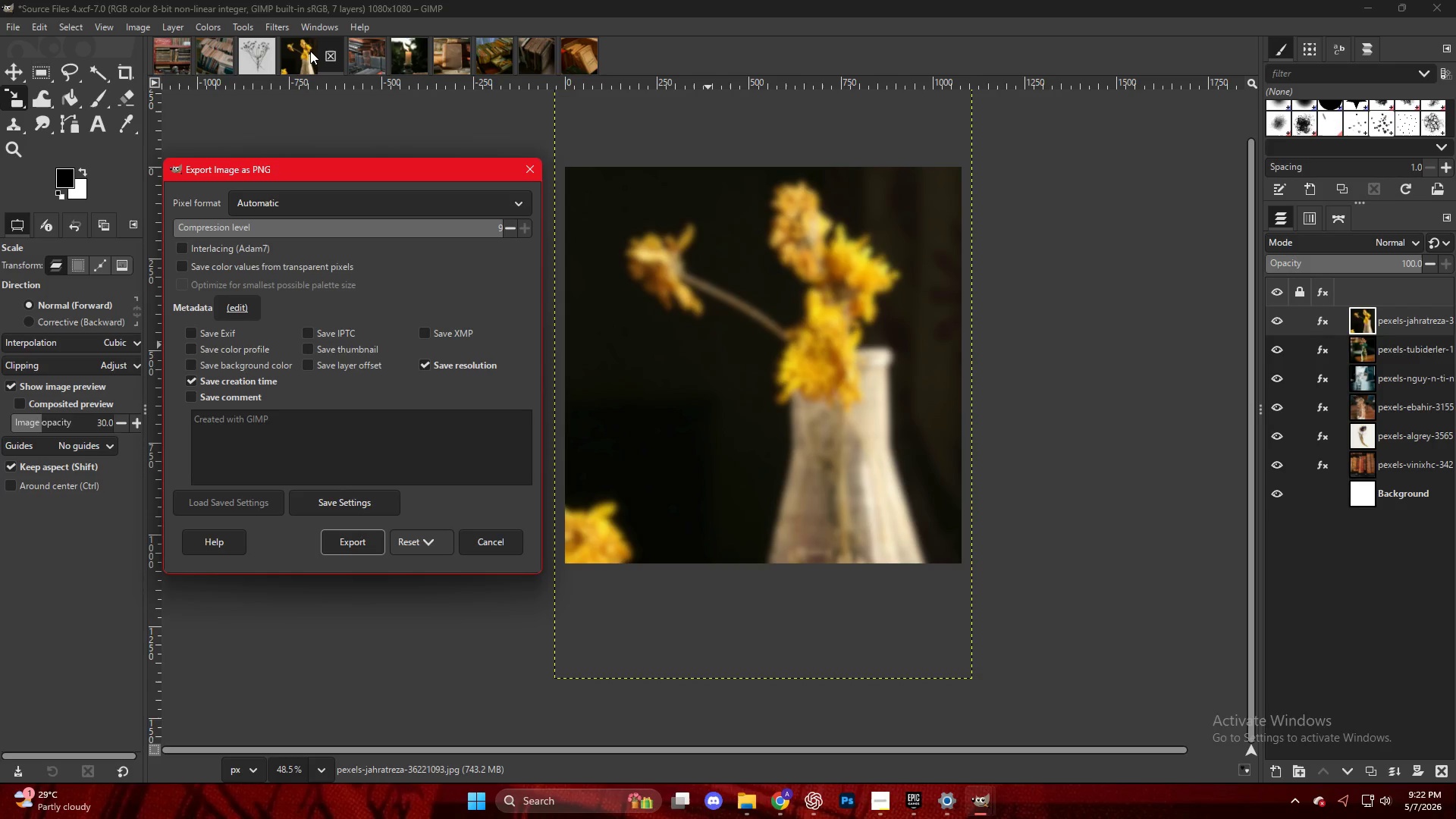 
key(Enter)
 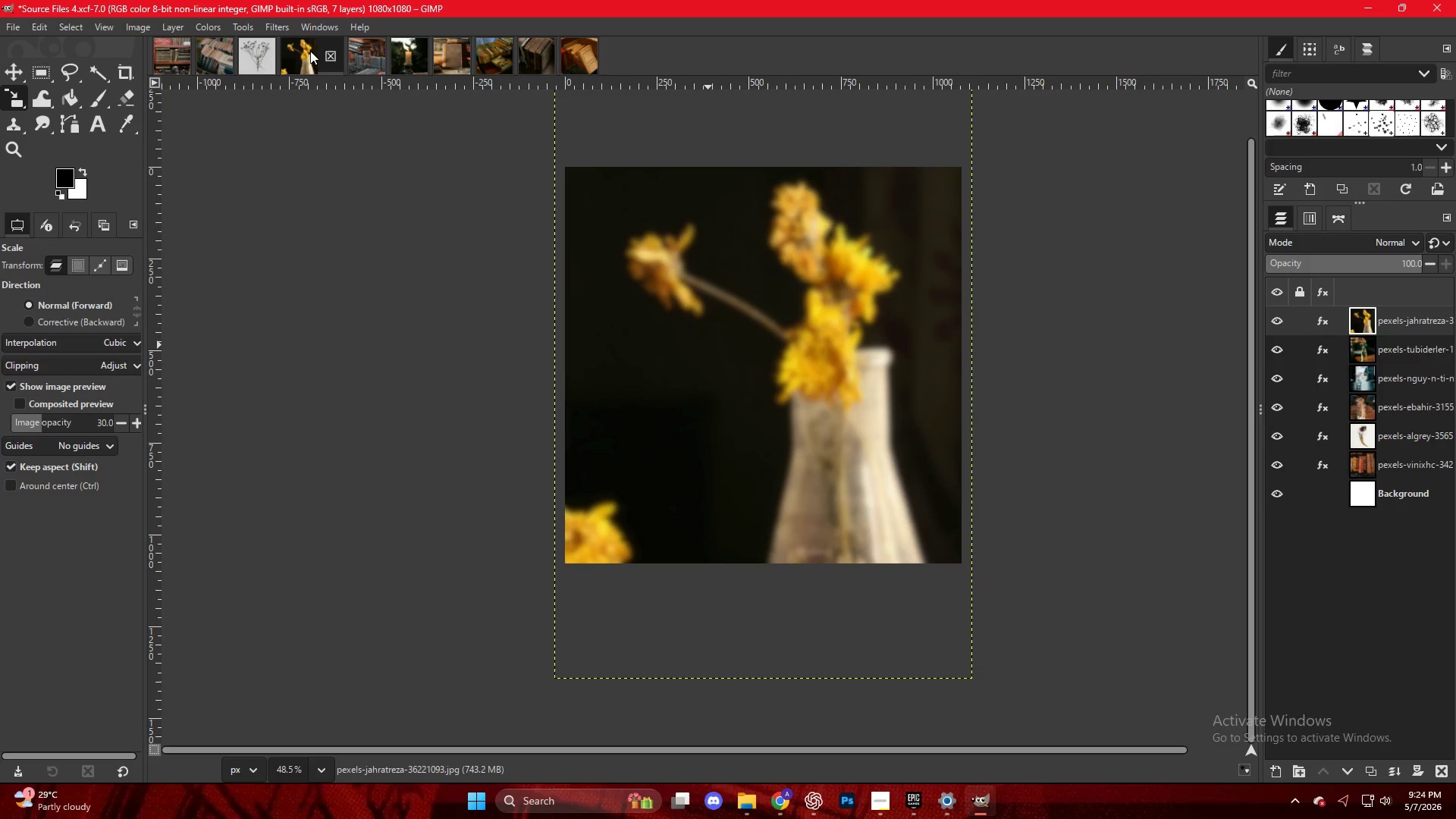 
wait(121.98)
 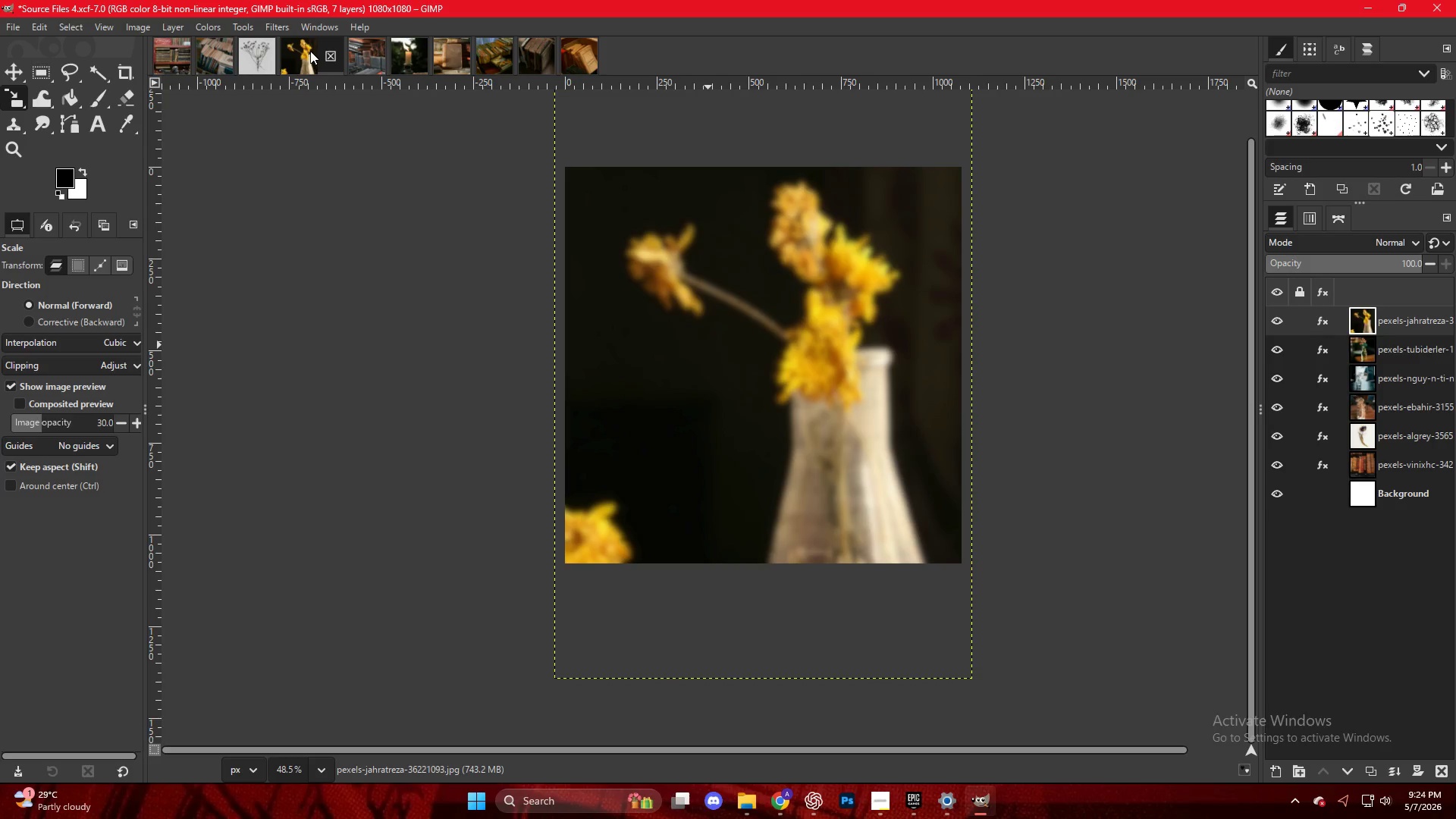 
double_click([984, 807])
 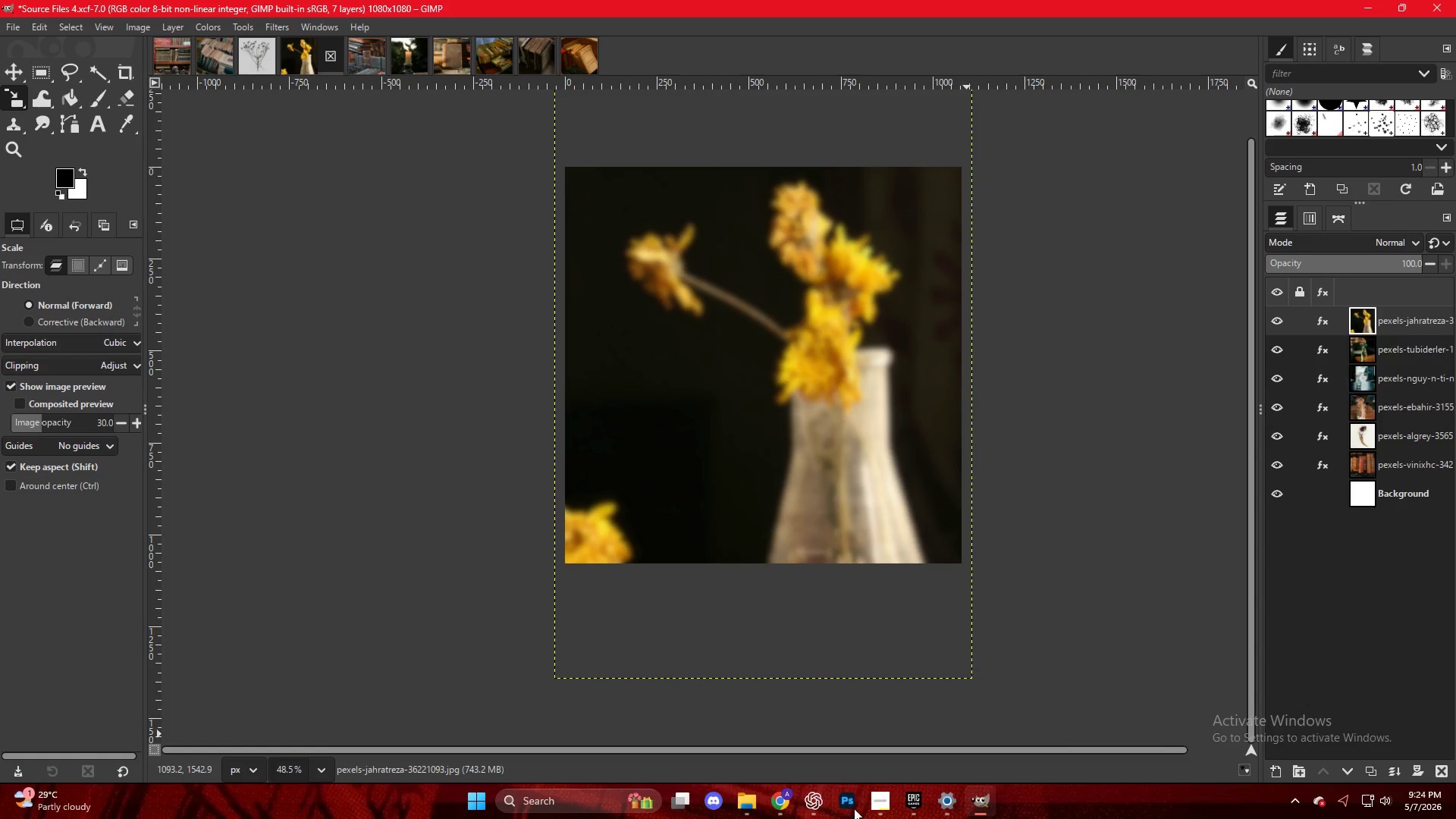 
left_click([874, 806])